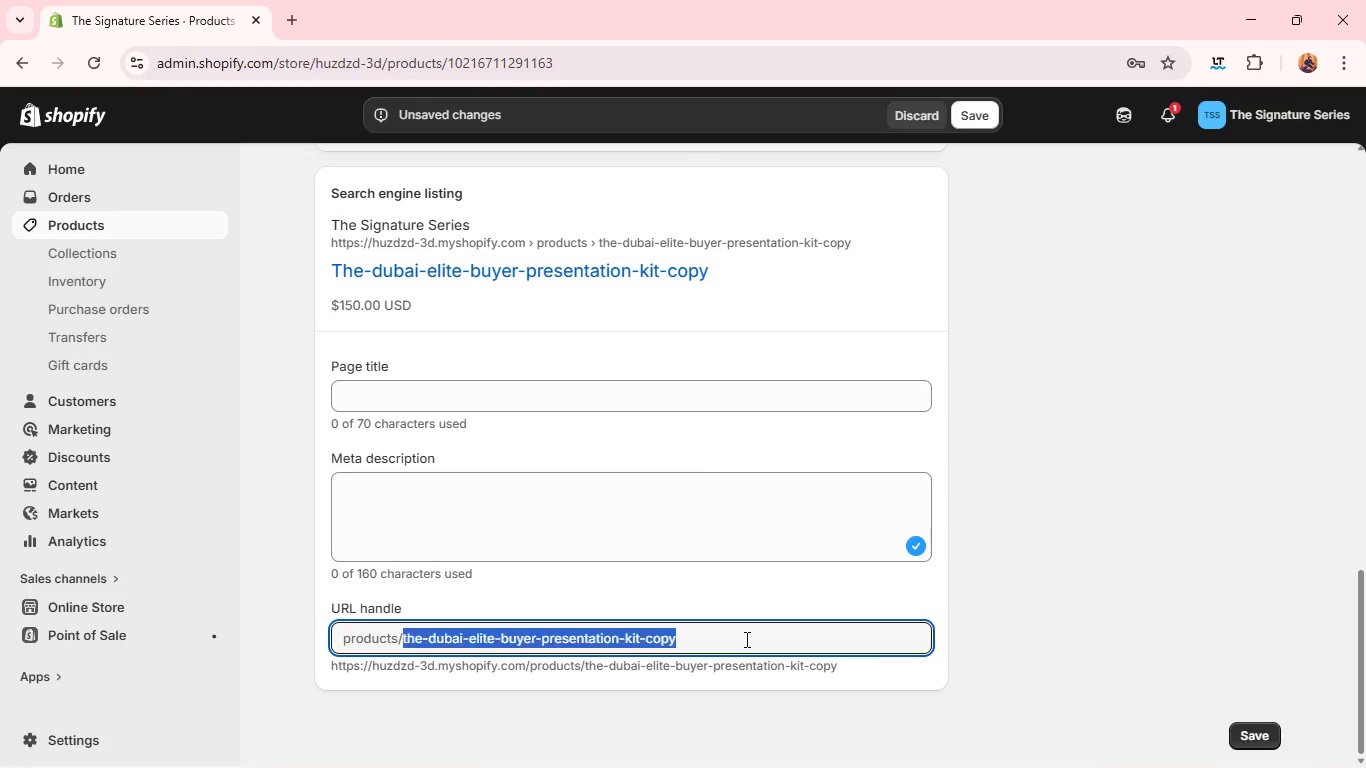 
triple_click([745, 639])
 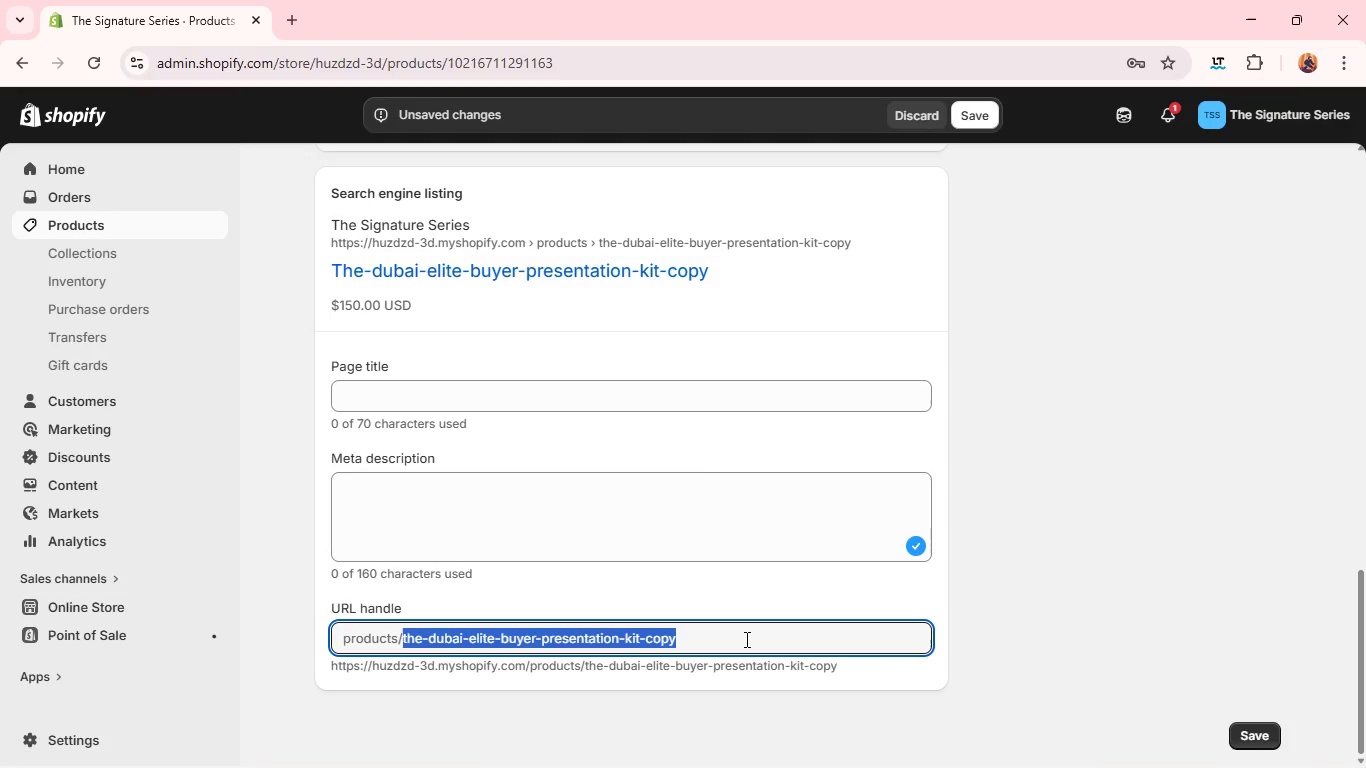 
triple_click([745, 639])
 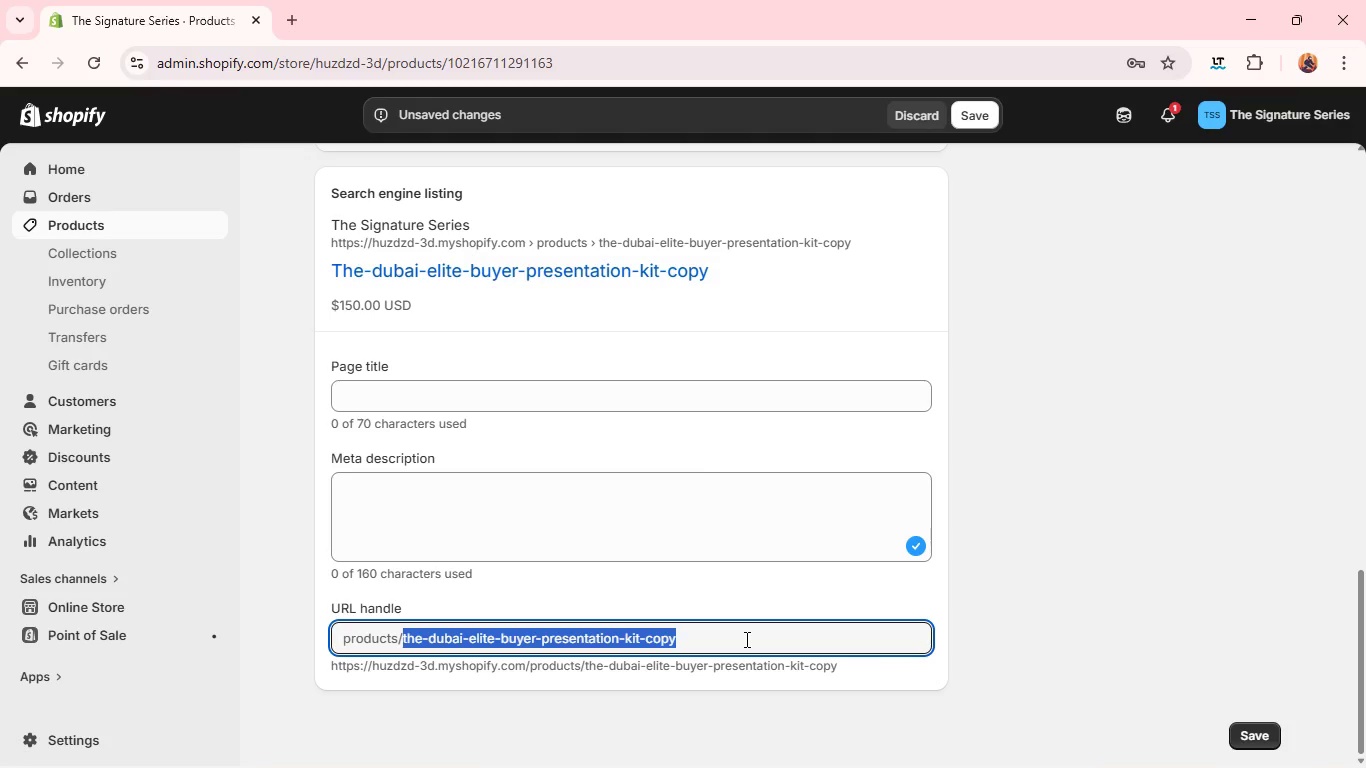 
key(Backspace)
 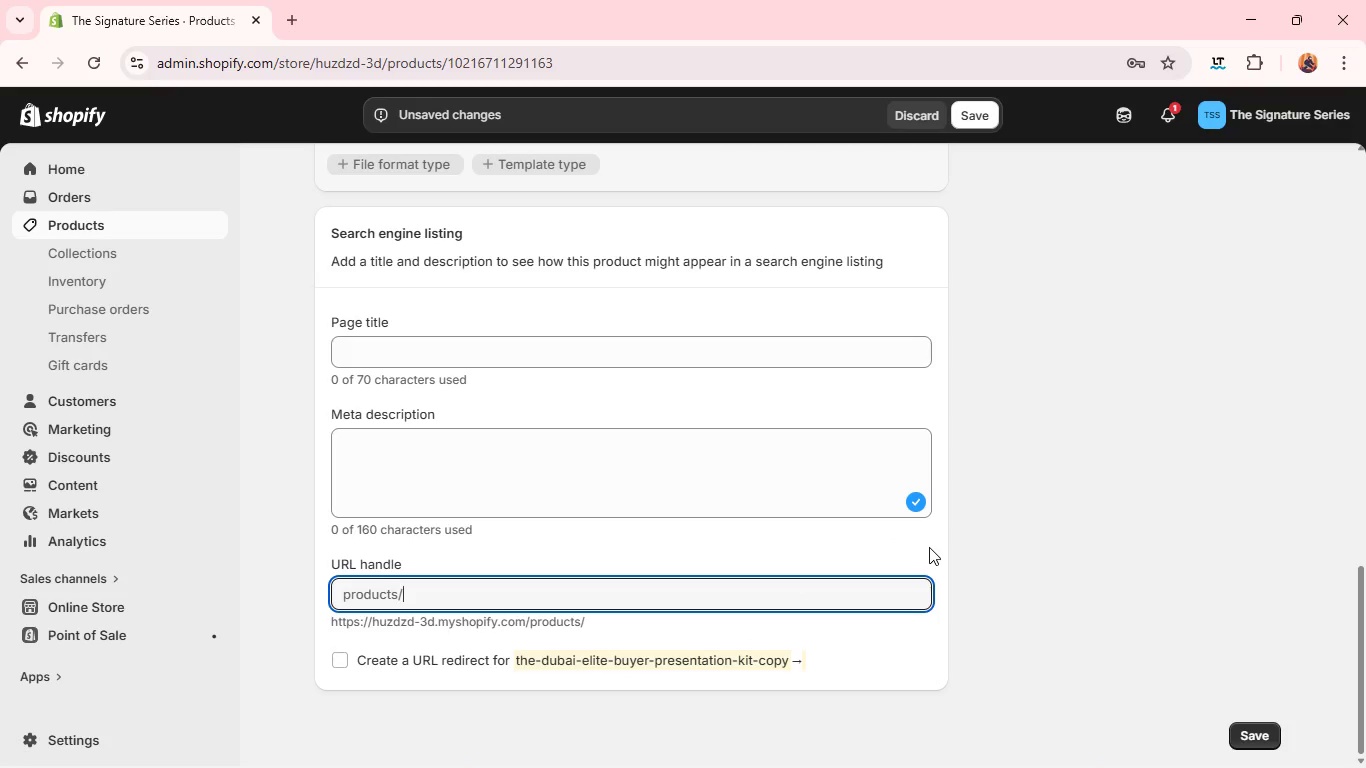 
left_click([929, 547])
 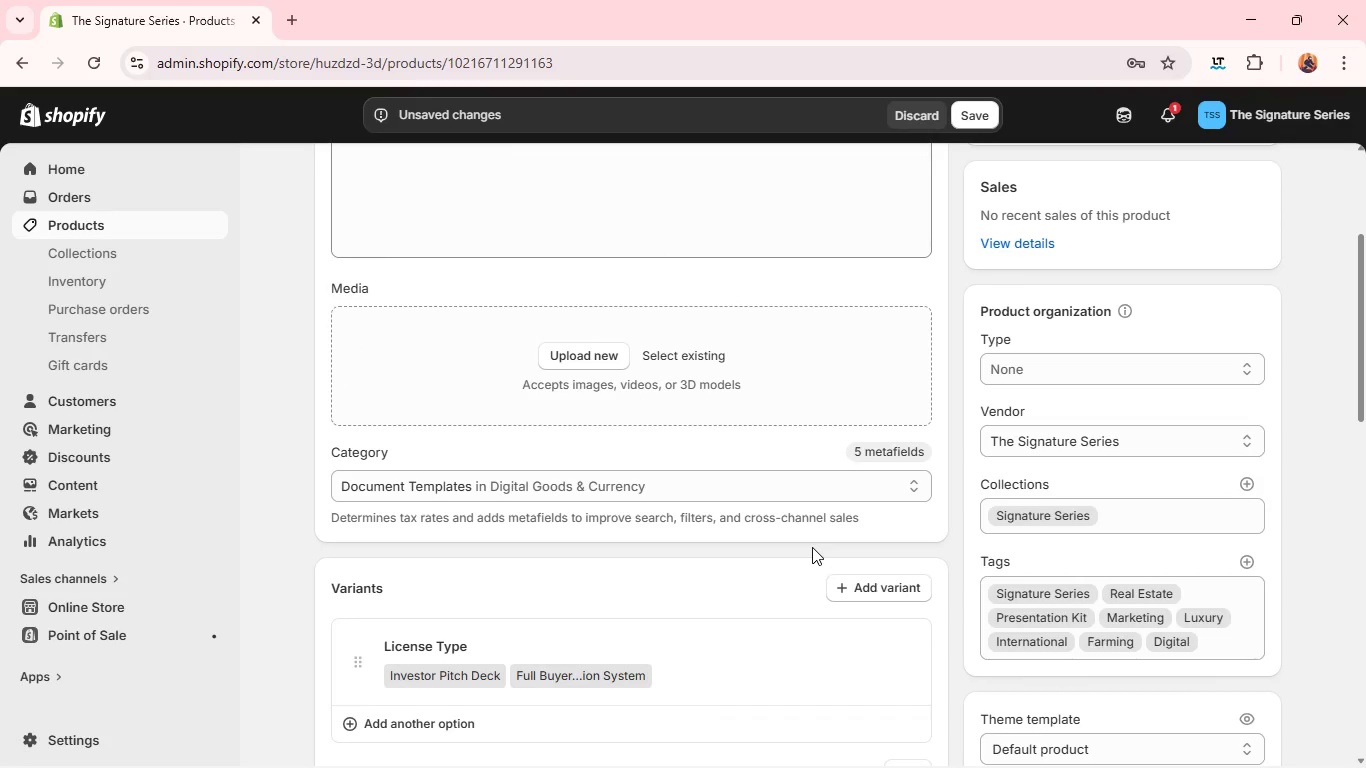 
wait(5.95)
 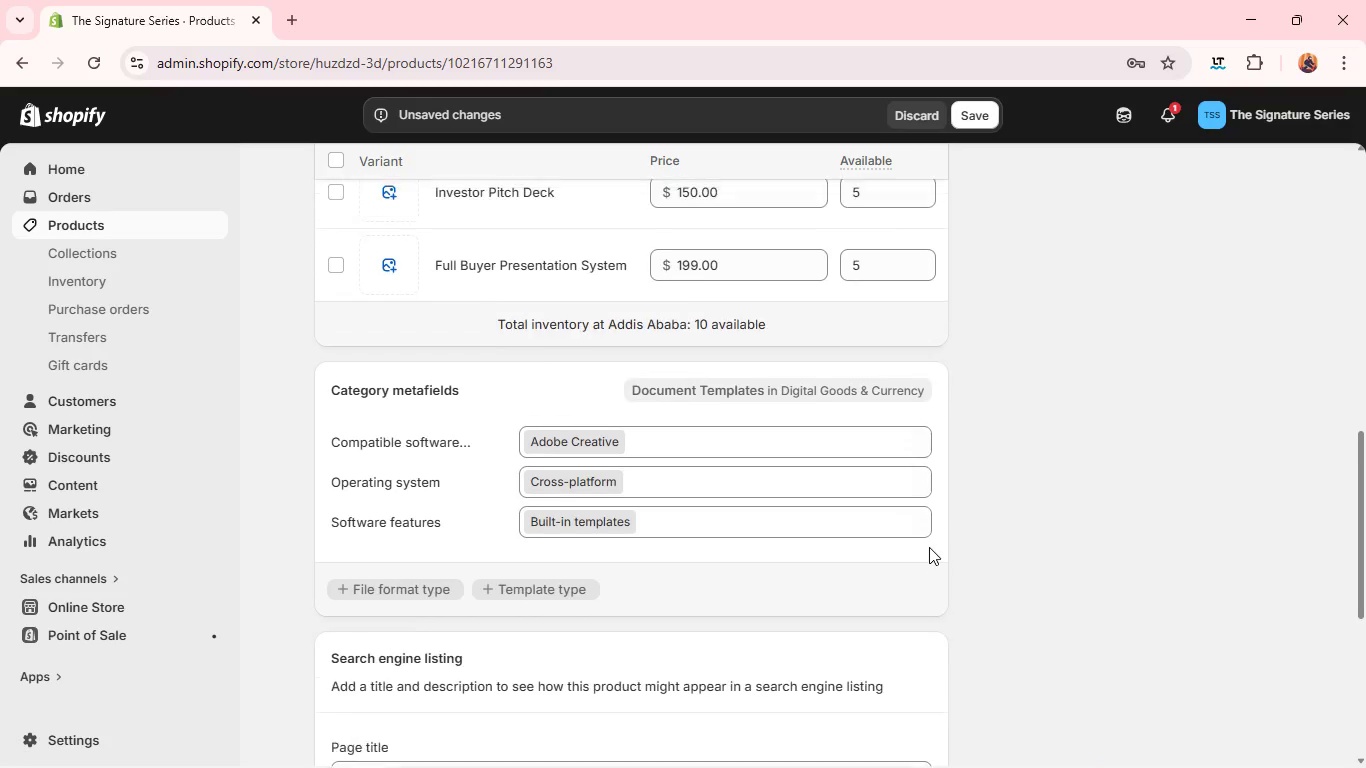 
left_click([739, 413])
 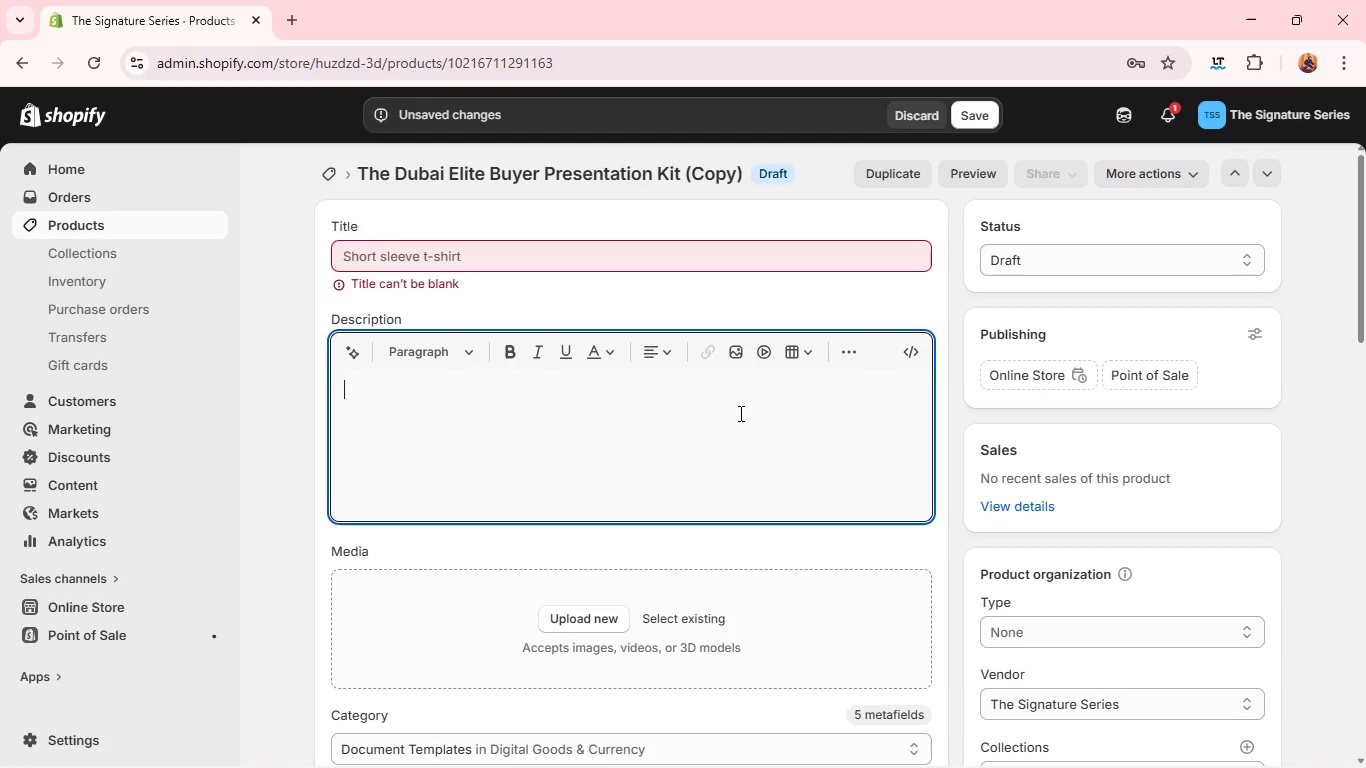 
wait(11.94)
 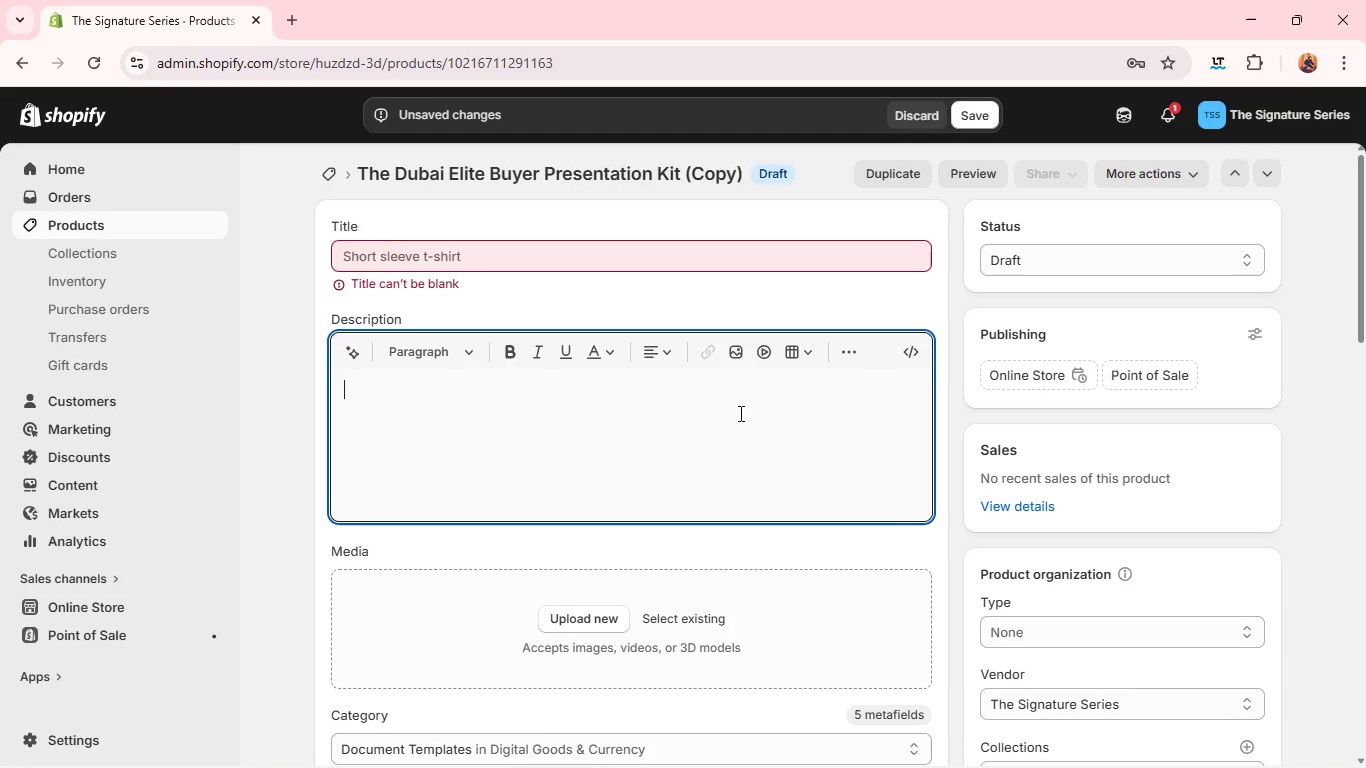 
left_click([1001, 254])
 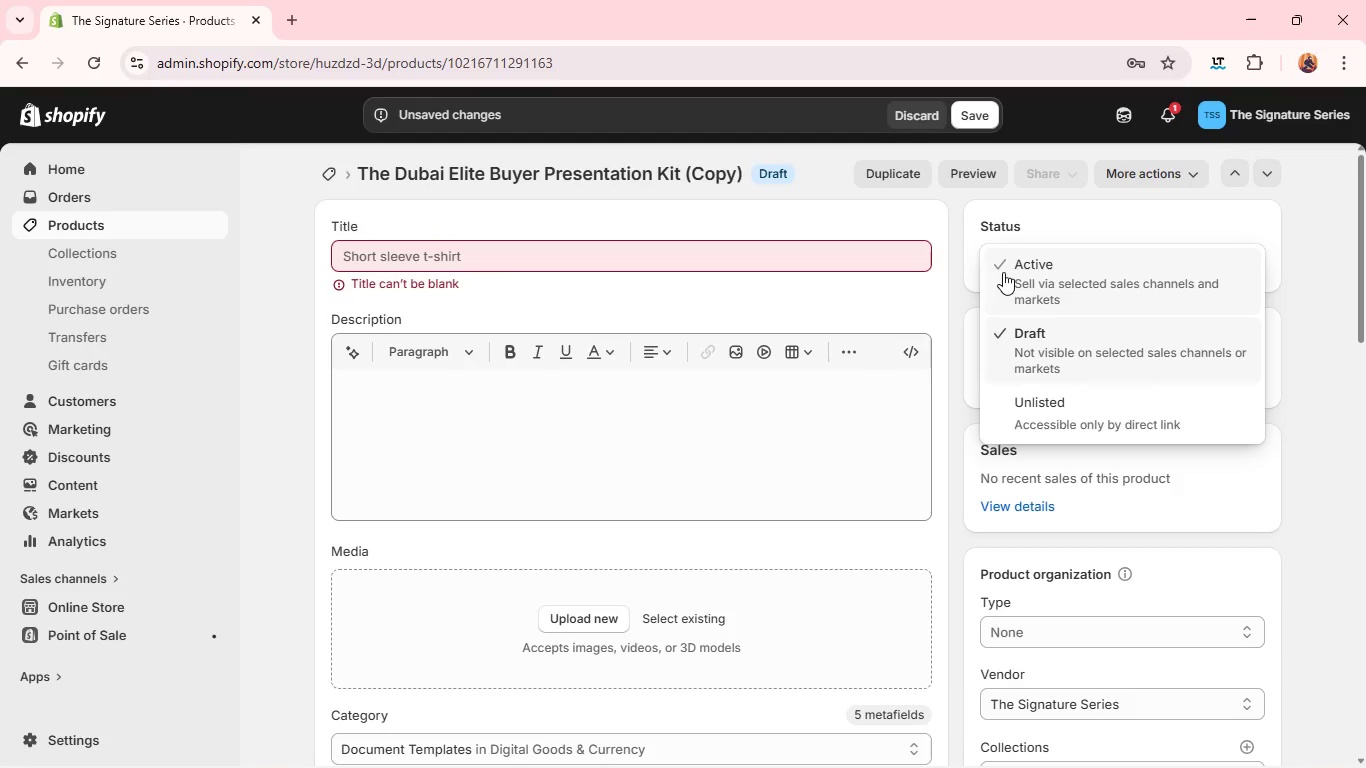 
left_click([1003, 272])
 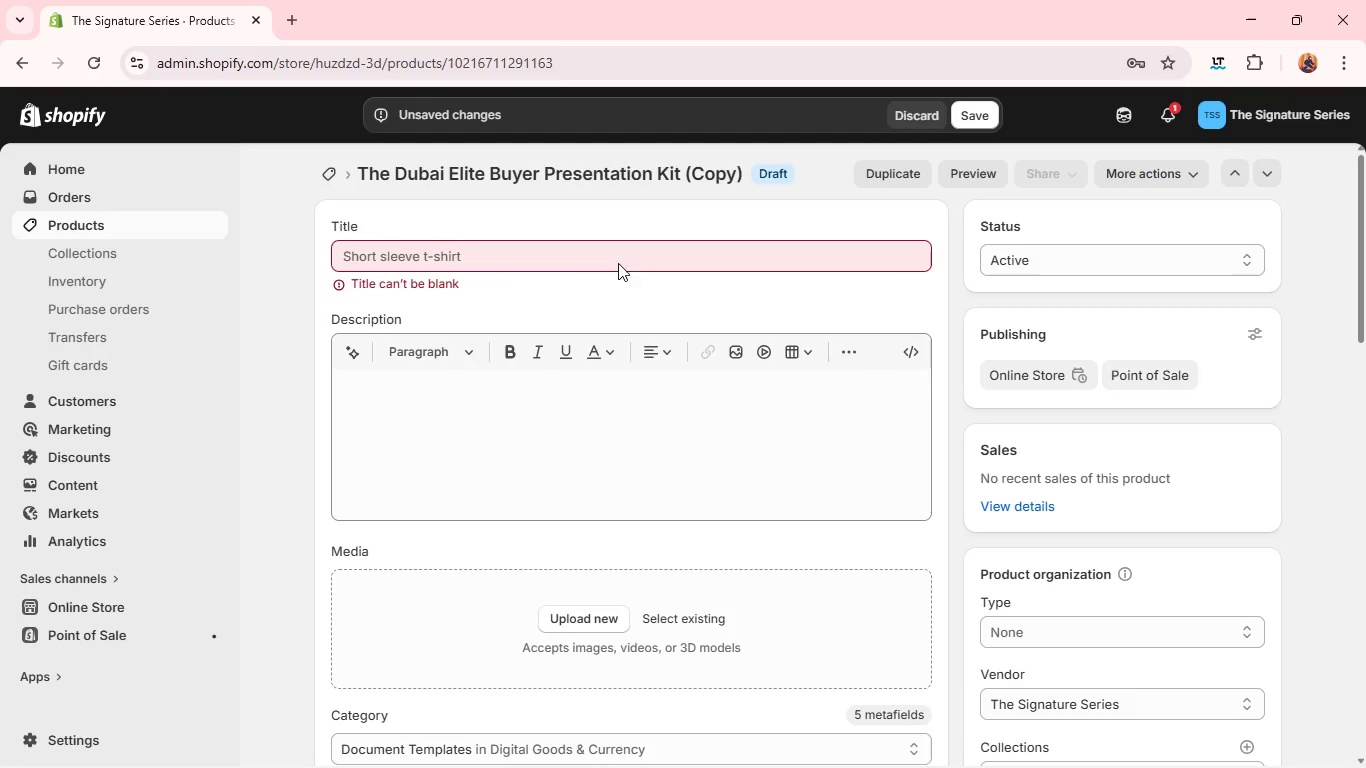 
left_click([612, 256])
 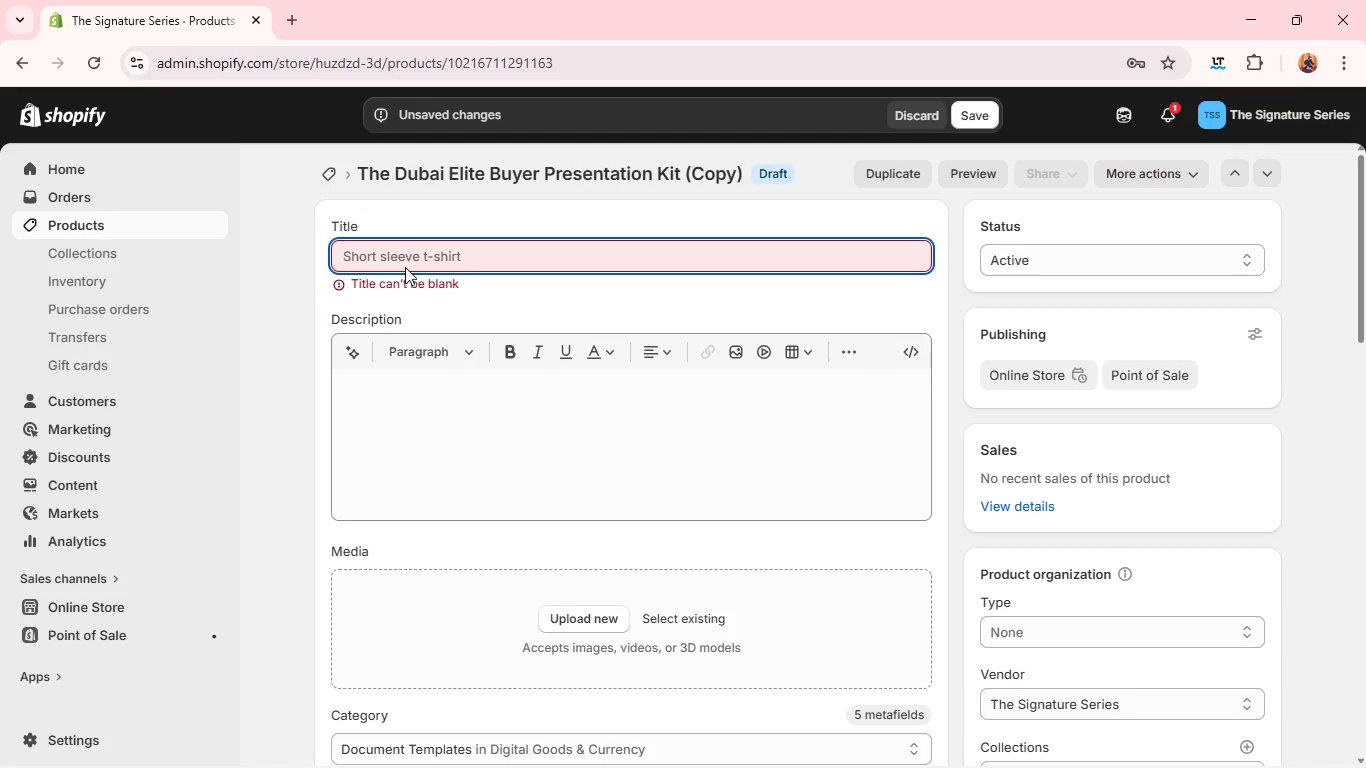 
wait(14.66)
 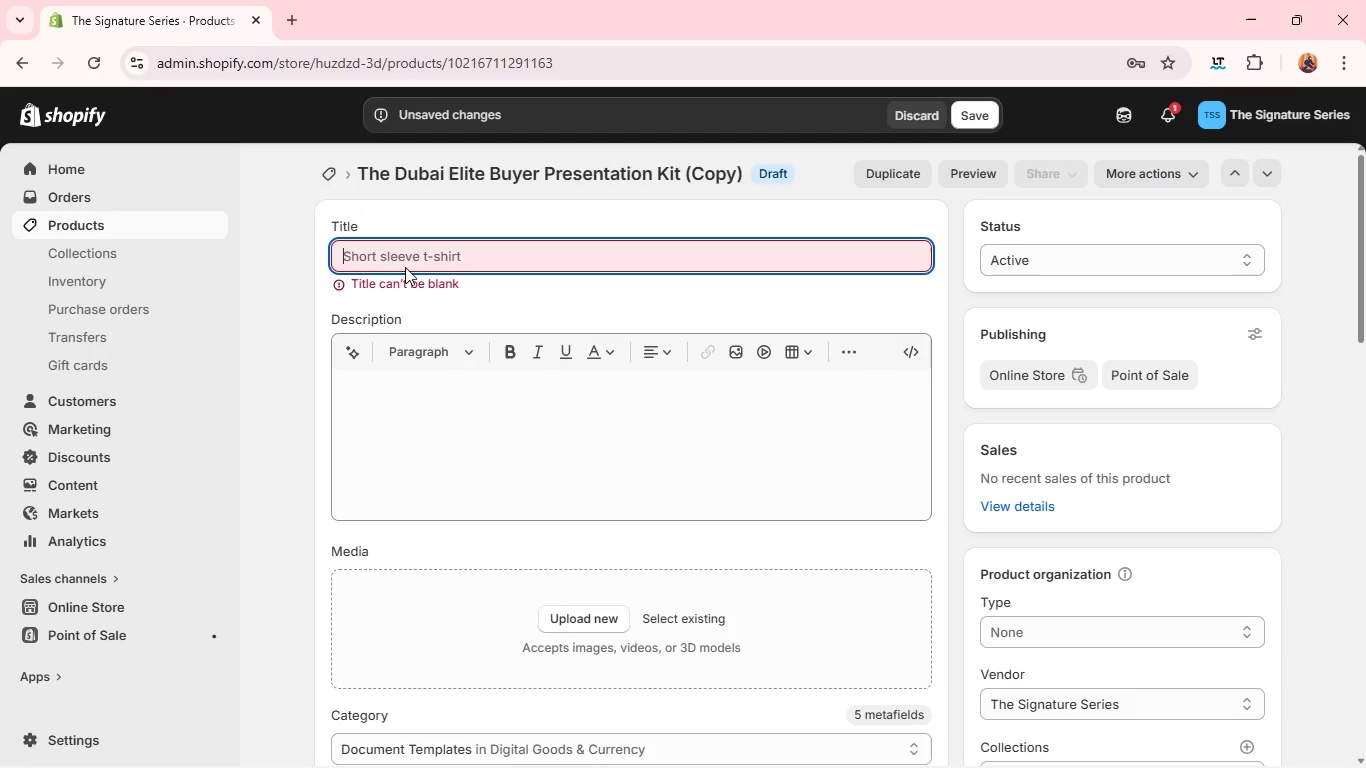 
type(The )
 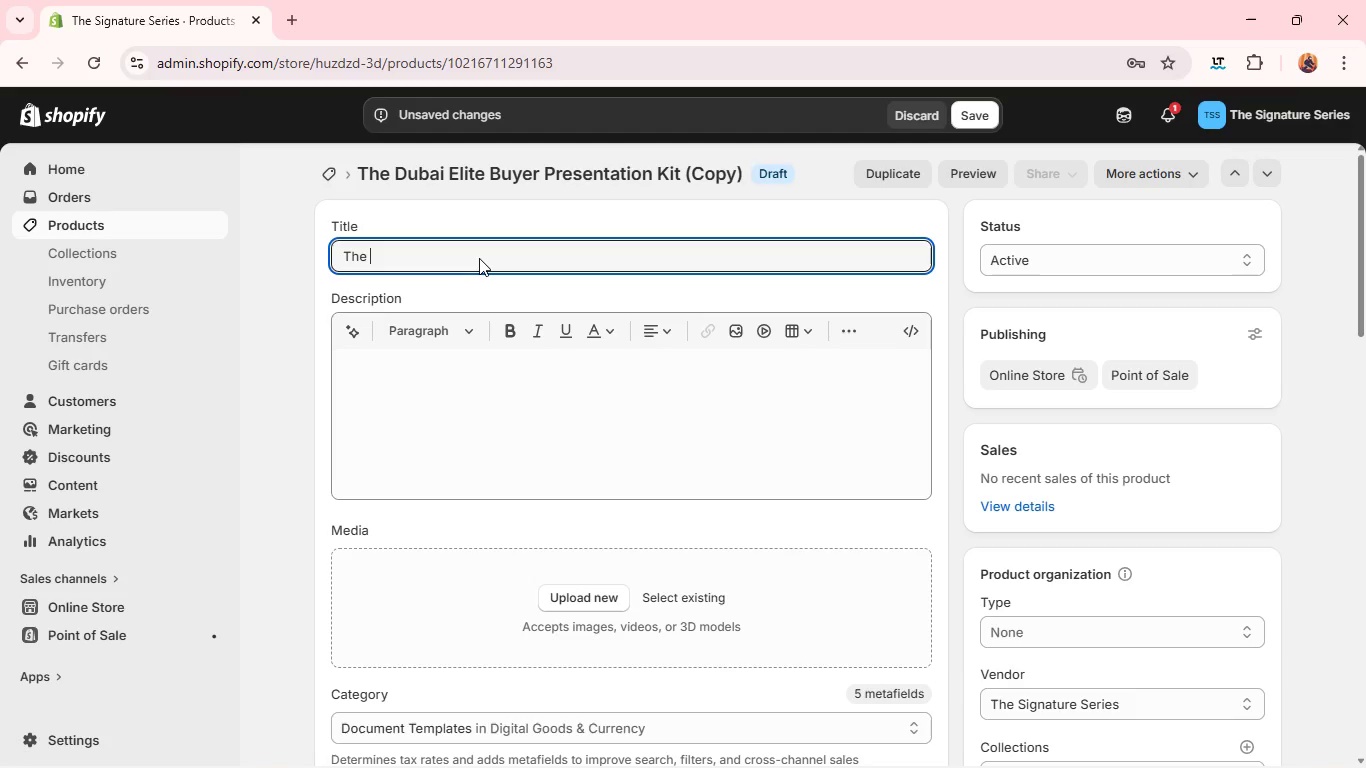 
wait(23.69)
 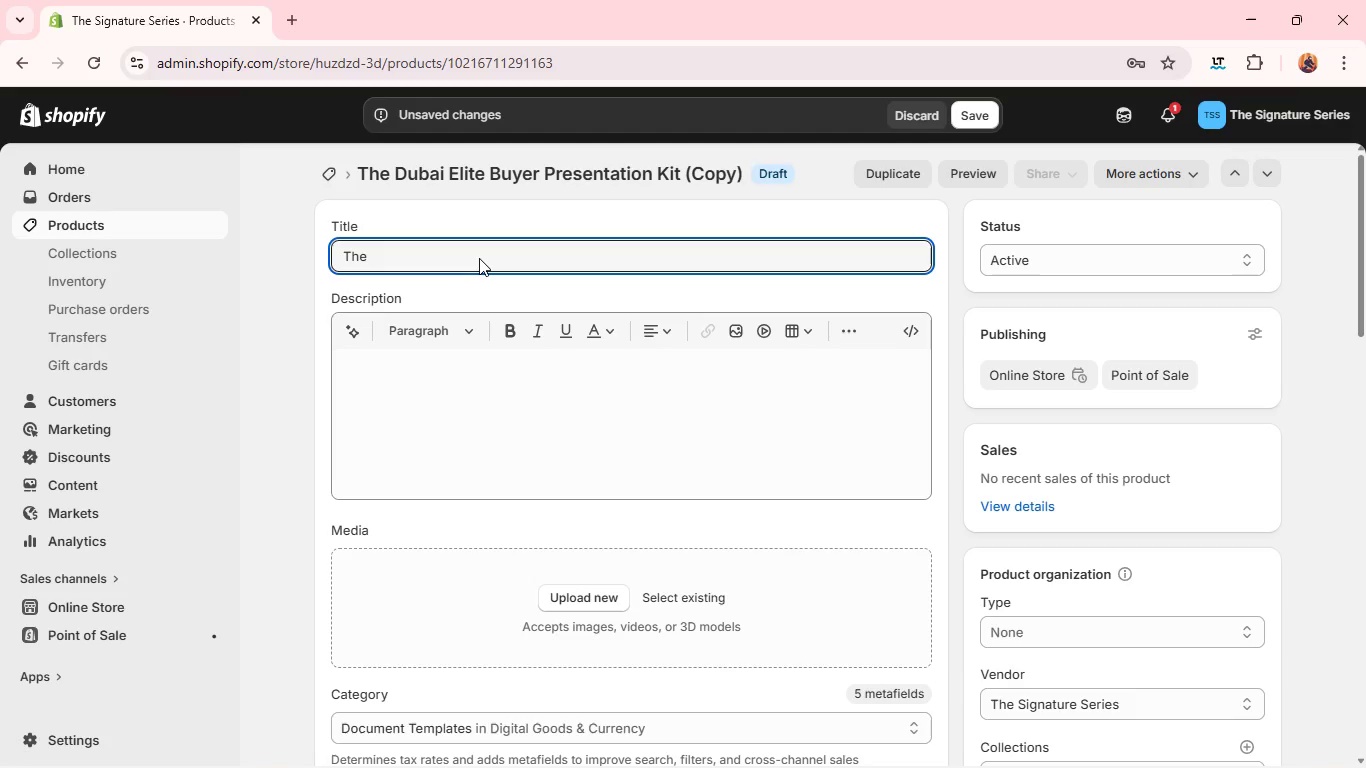 
type(San[Mute]torini Ca)
key(Backspace)
type(oastal Listing Marketing Pack )
 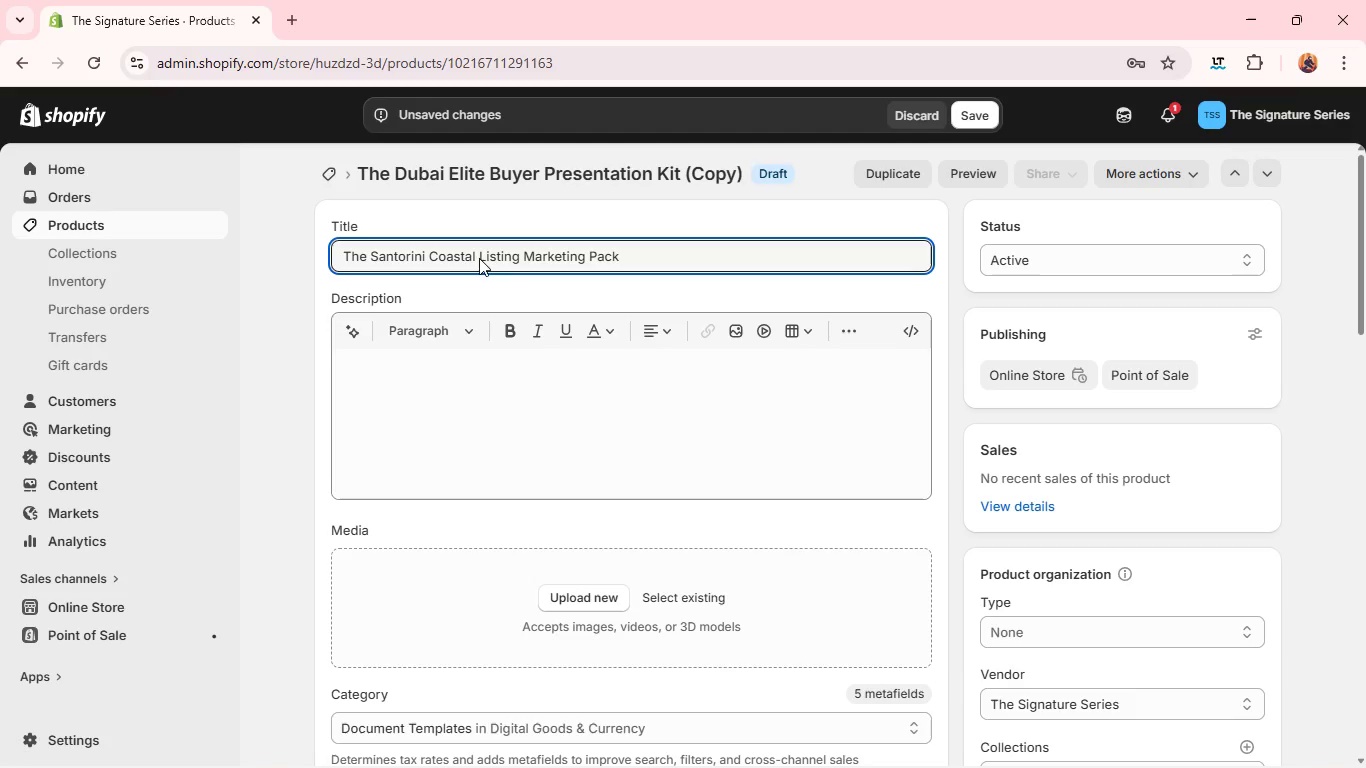 
left_click([424, 403])
 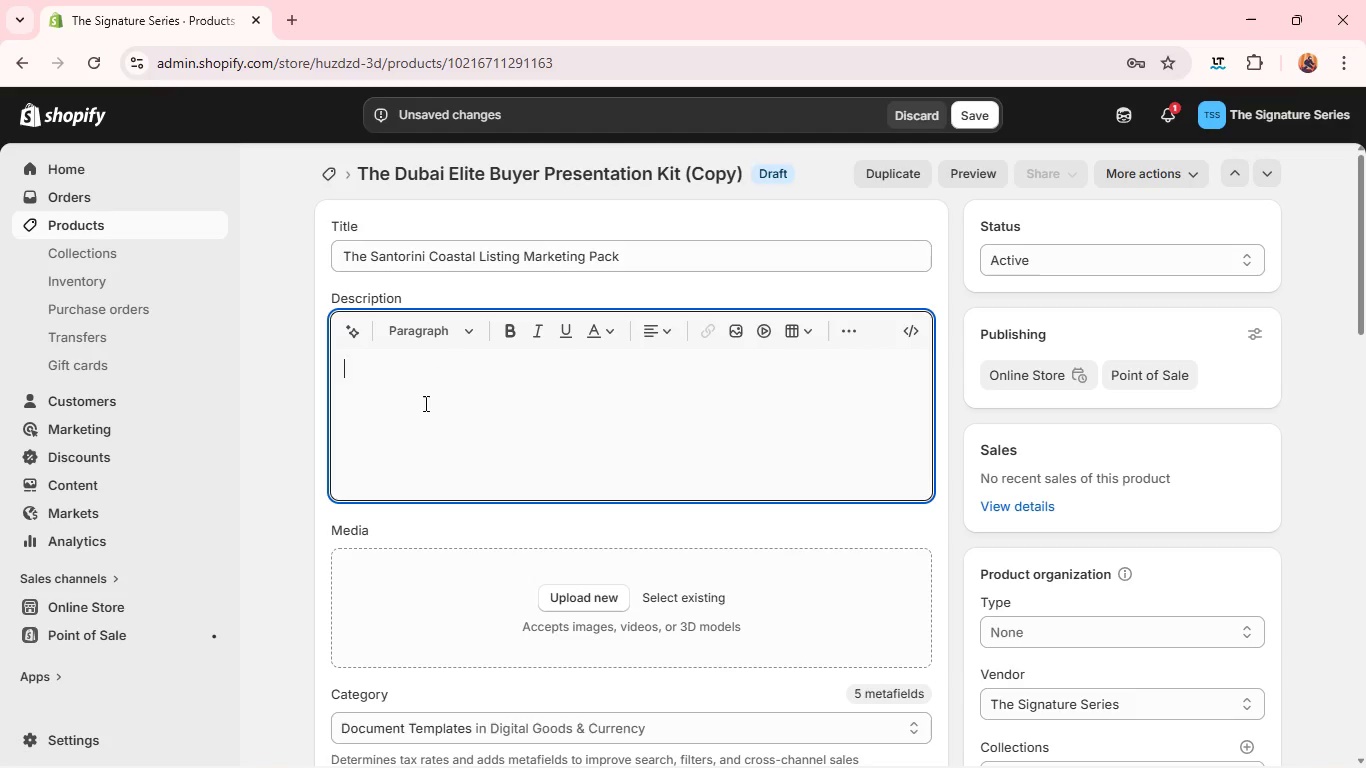 
type(A visually stunning marketing pack inspired bu)
key(Backspace)
type(y coastal luxury living. It emphasizes lifestyle, escenery, and emt)
key(Backspace)
type(otional story telling to attract premium buyers.)
 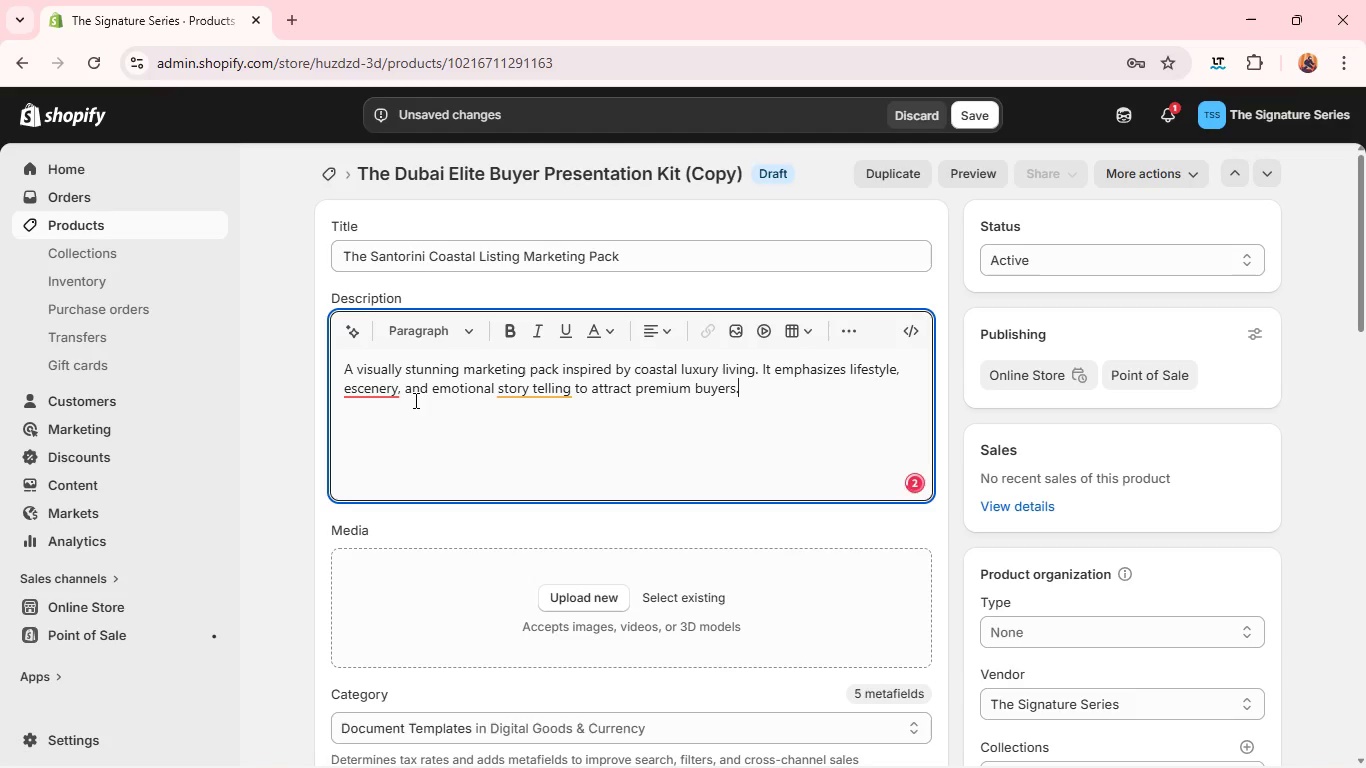 
left_click([369, 385])
 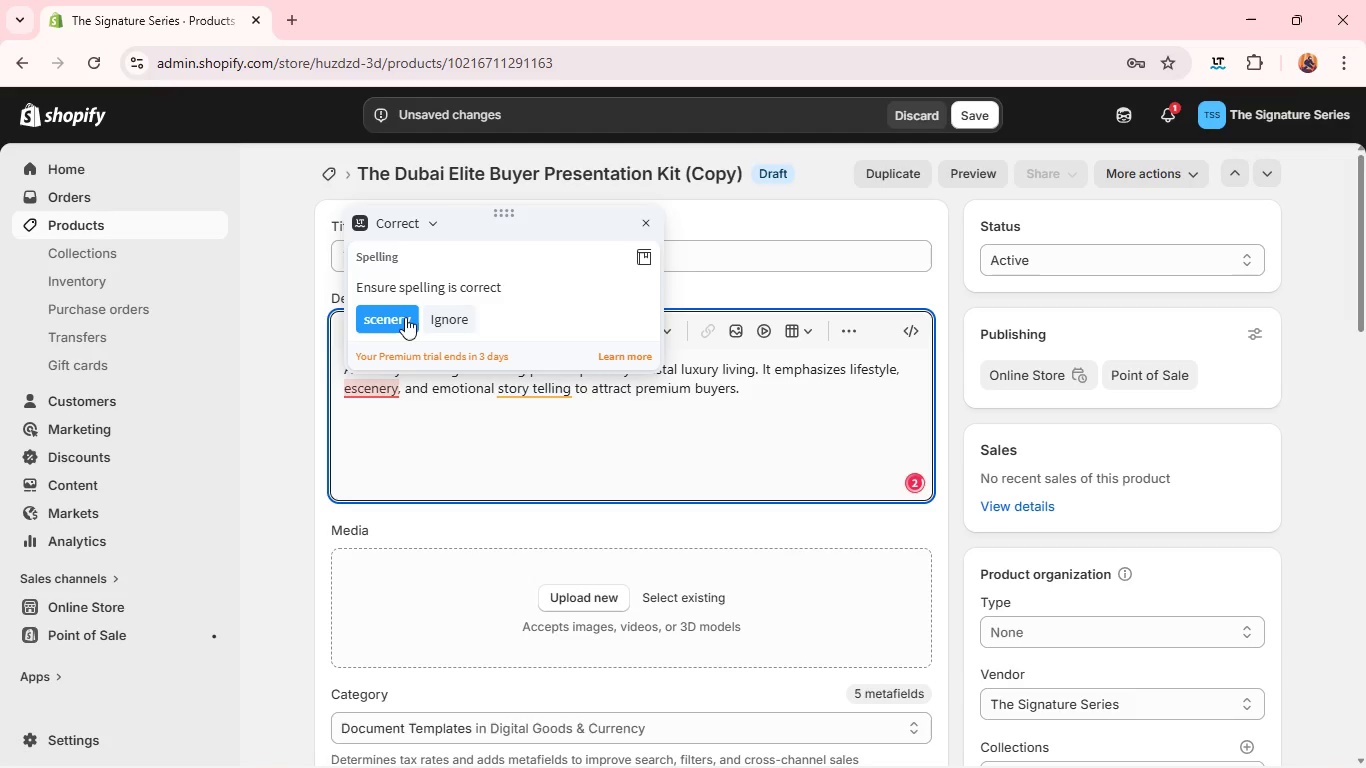 
left_click([405, 317])
 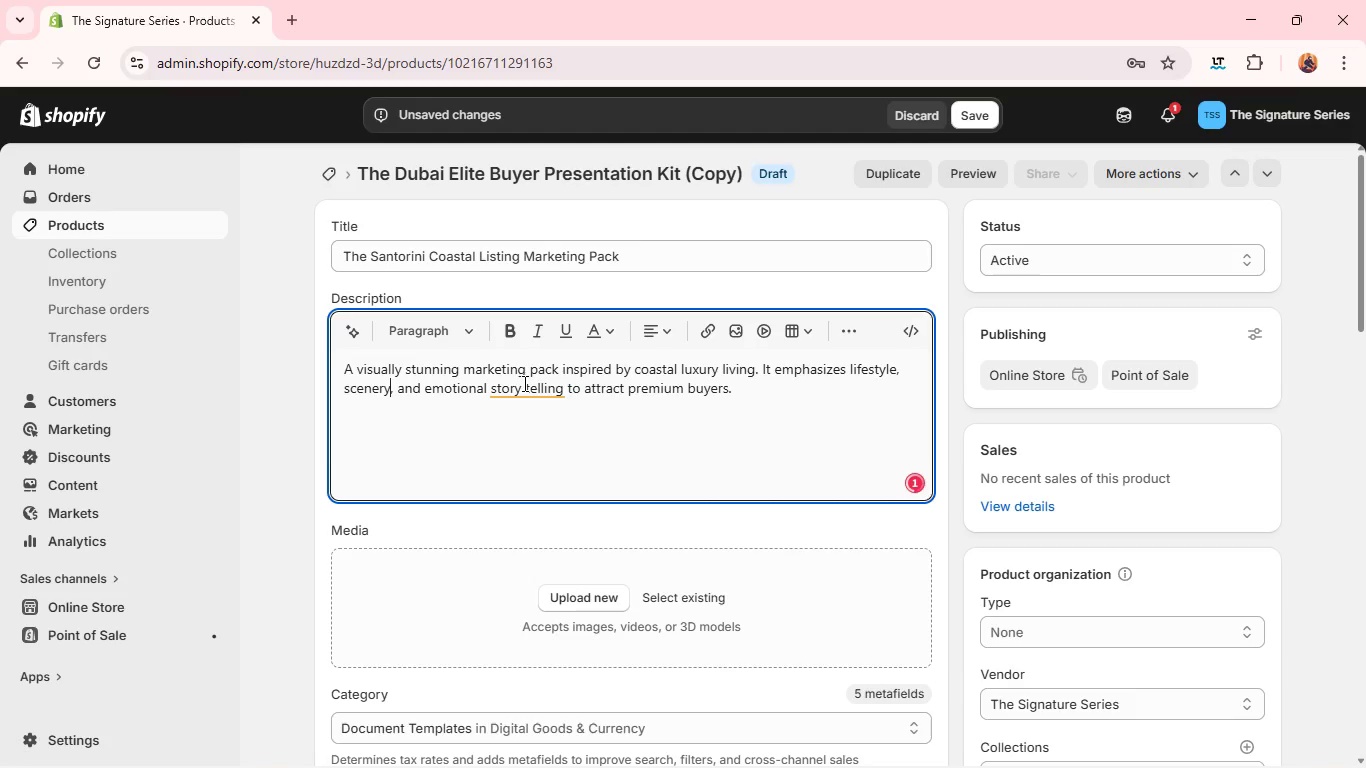 
left_click([522, 384])
 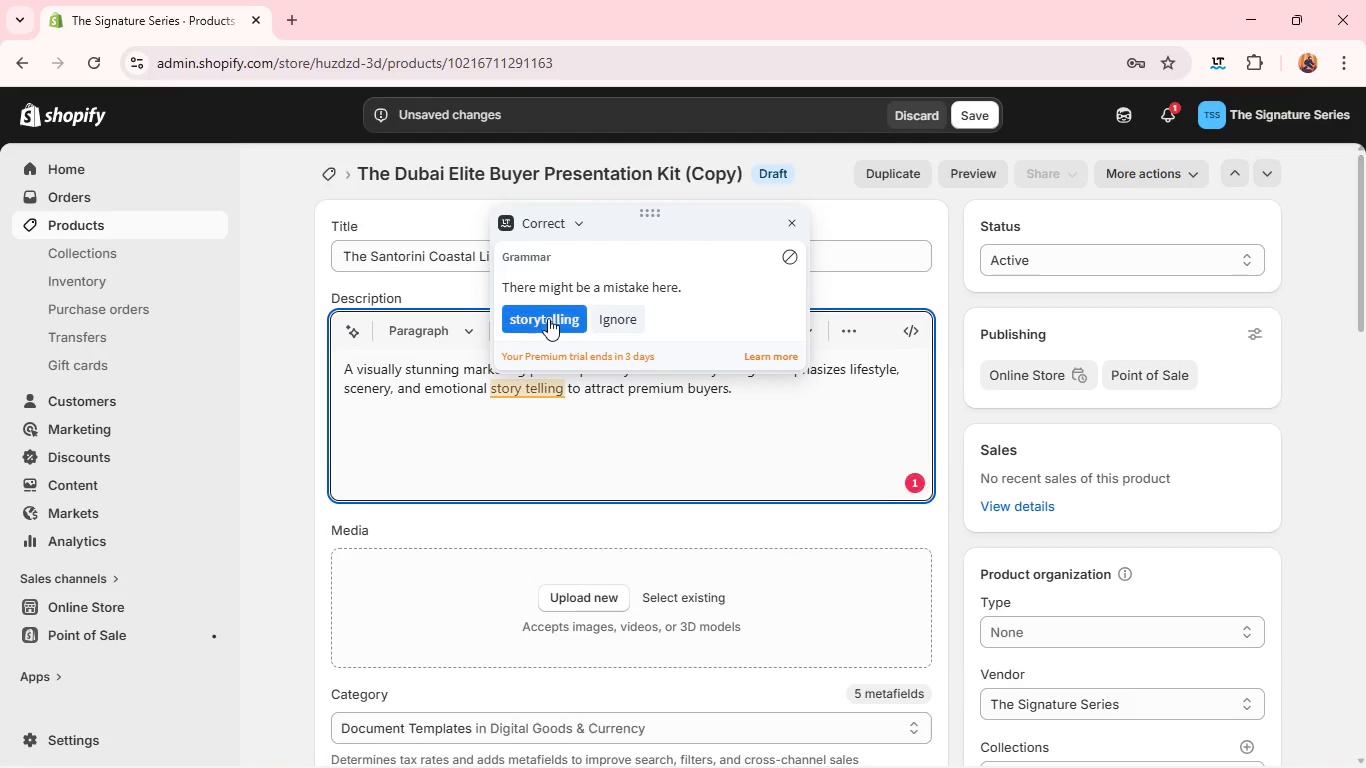 
left_click([548, 318])
 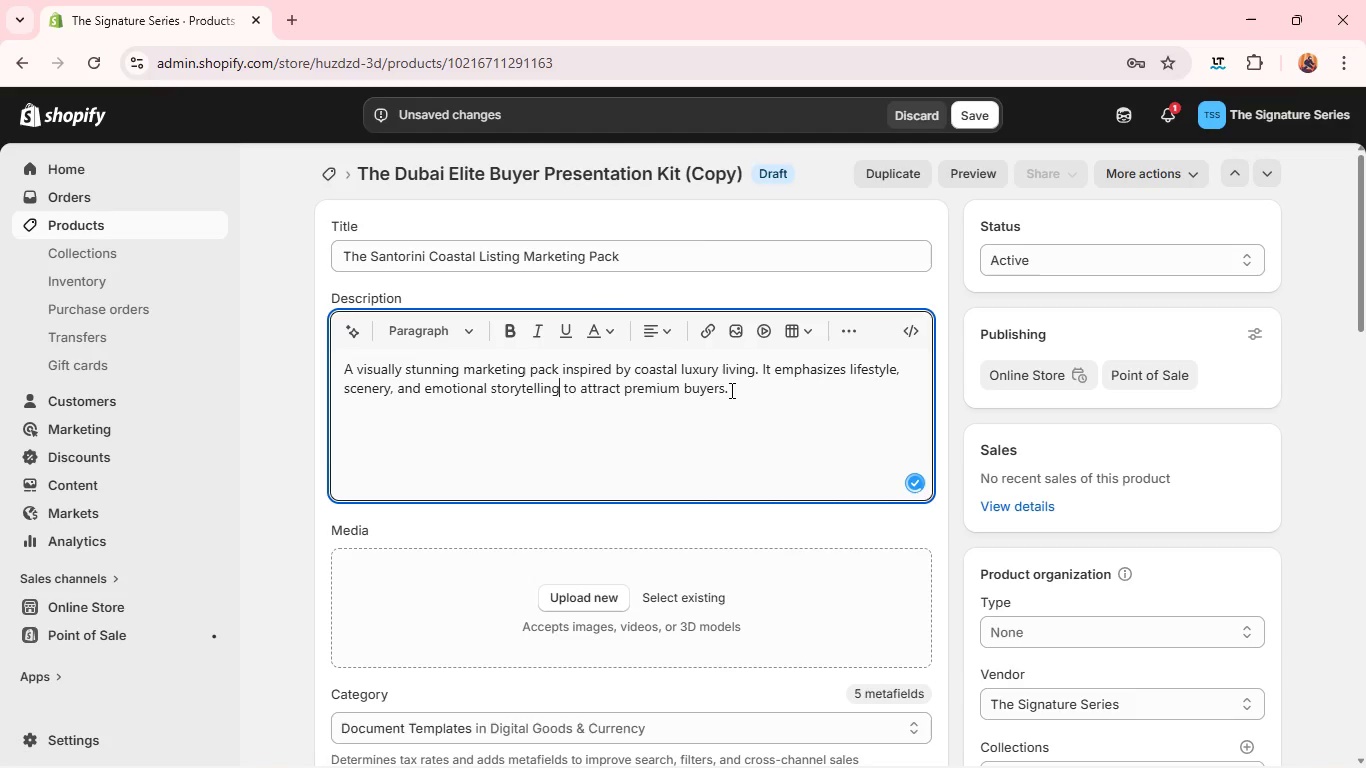 
left_click([730, 390])
 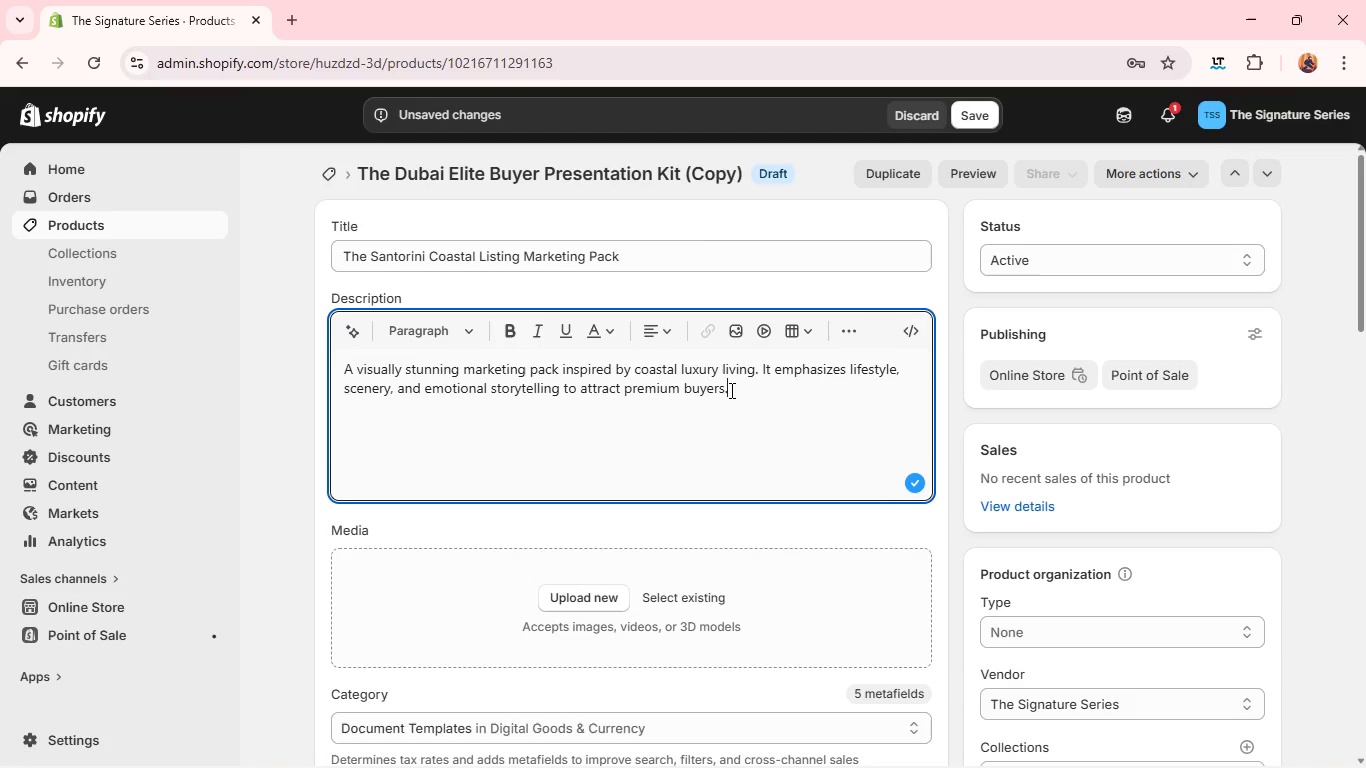 
key(ArrowRight)
 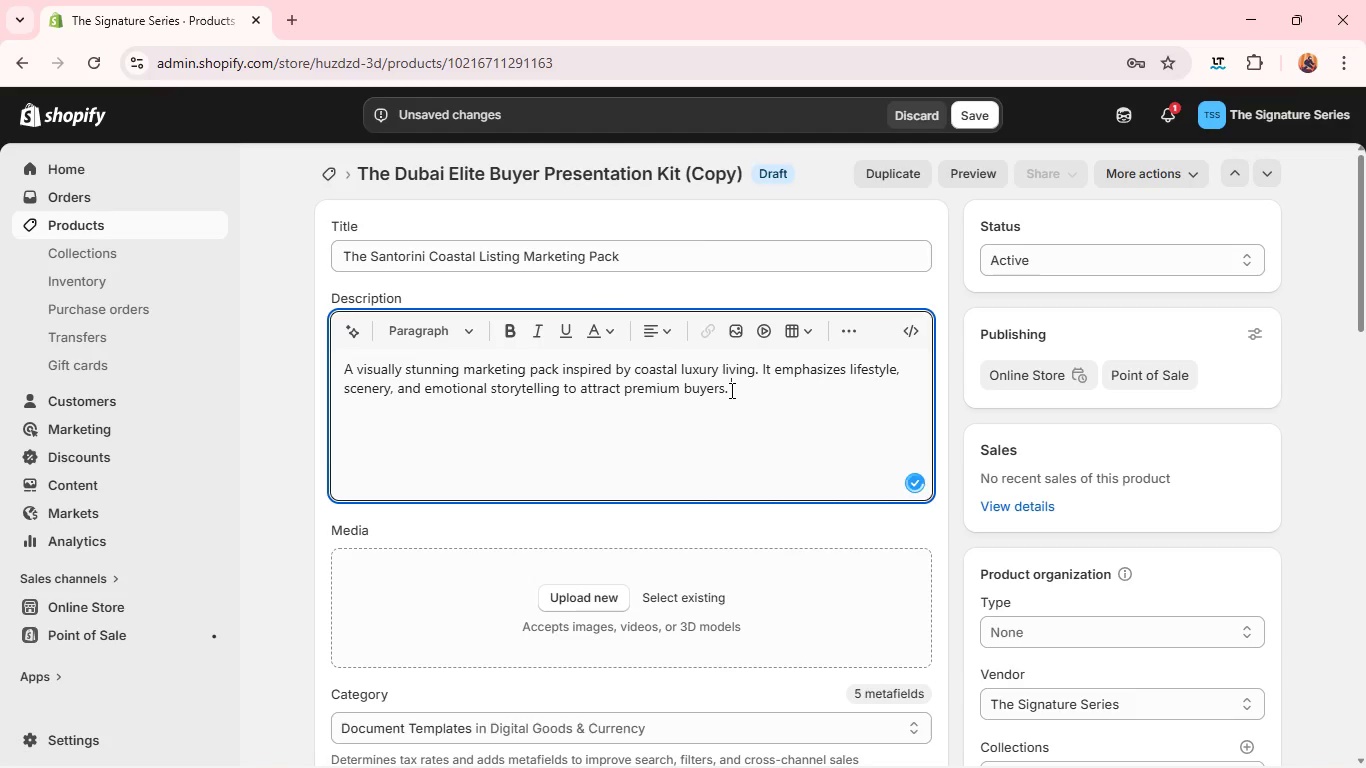 
type( Ideal for vacation homes and high-end restore)
key(Backspace)
 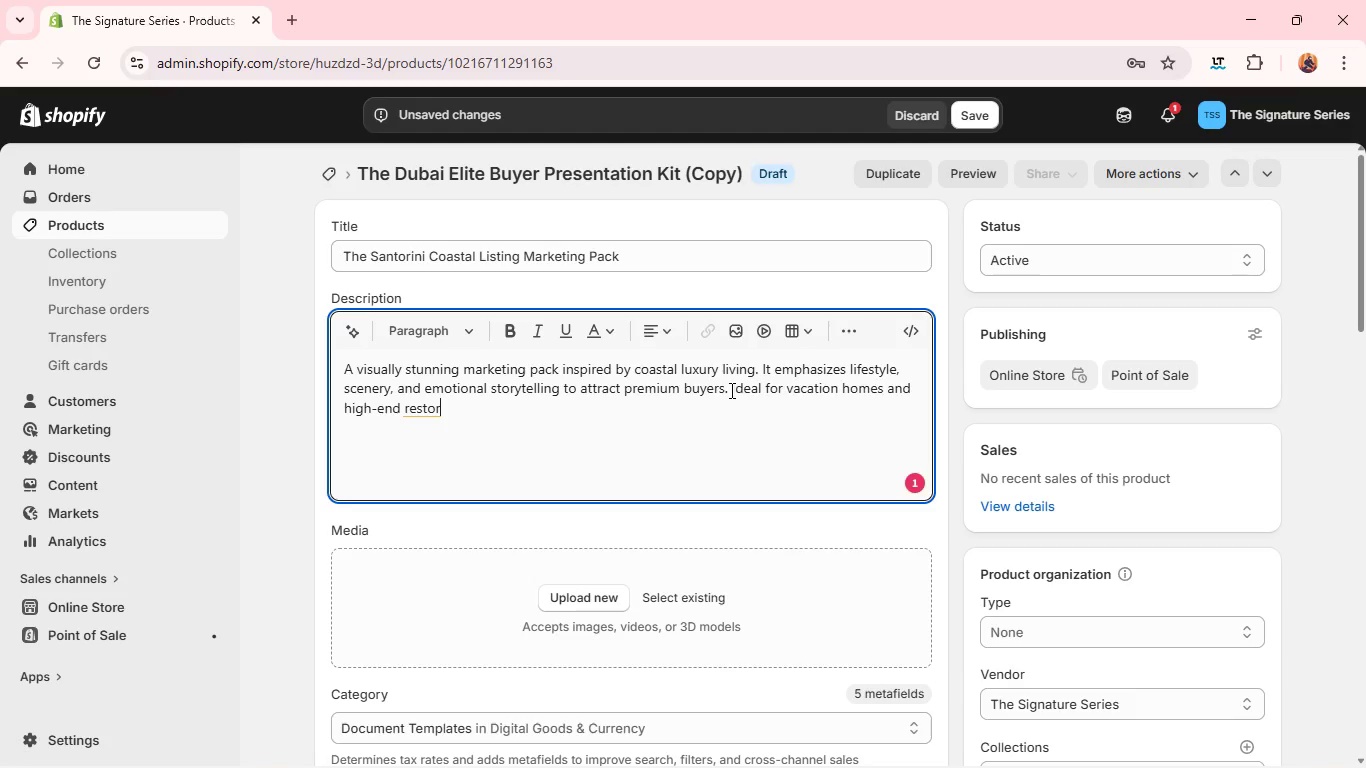 
type(t properties. )
 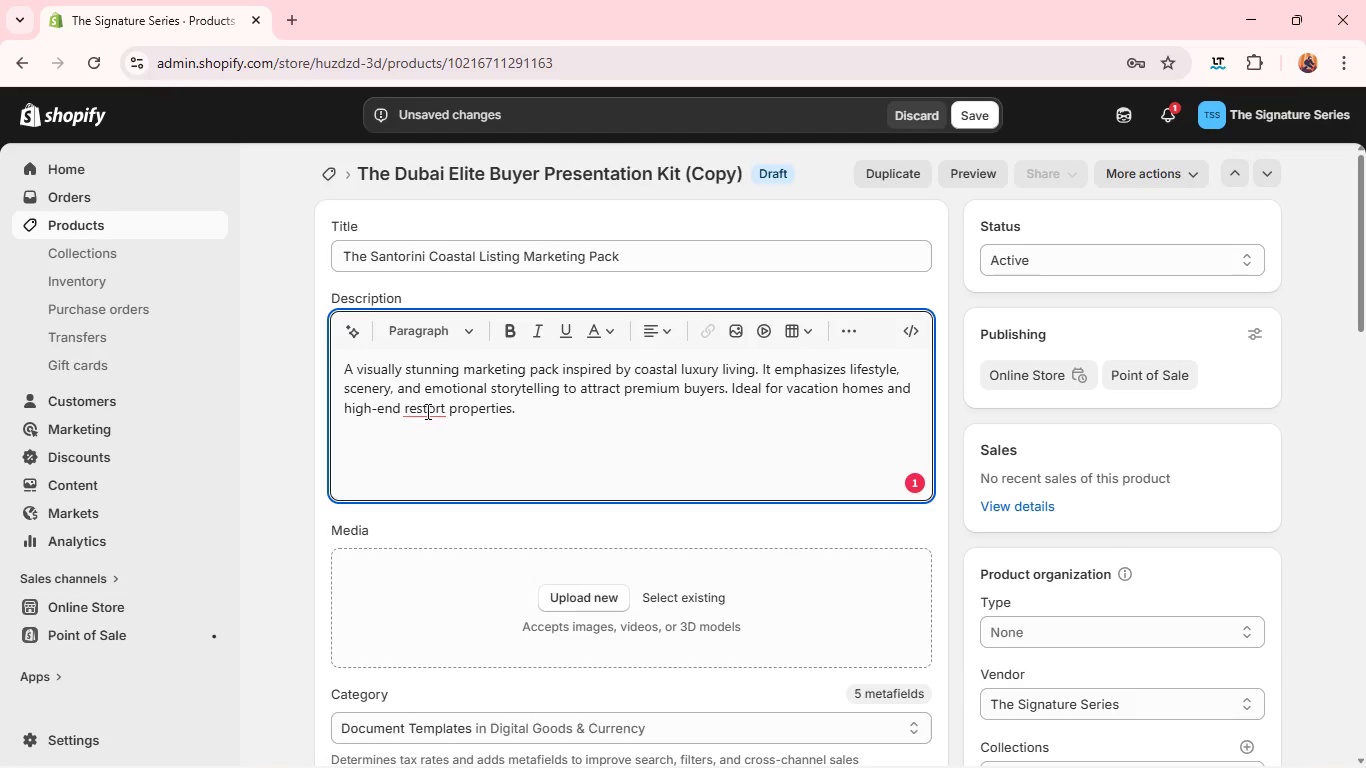 
left_click([425, 411])
 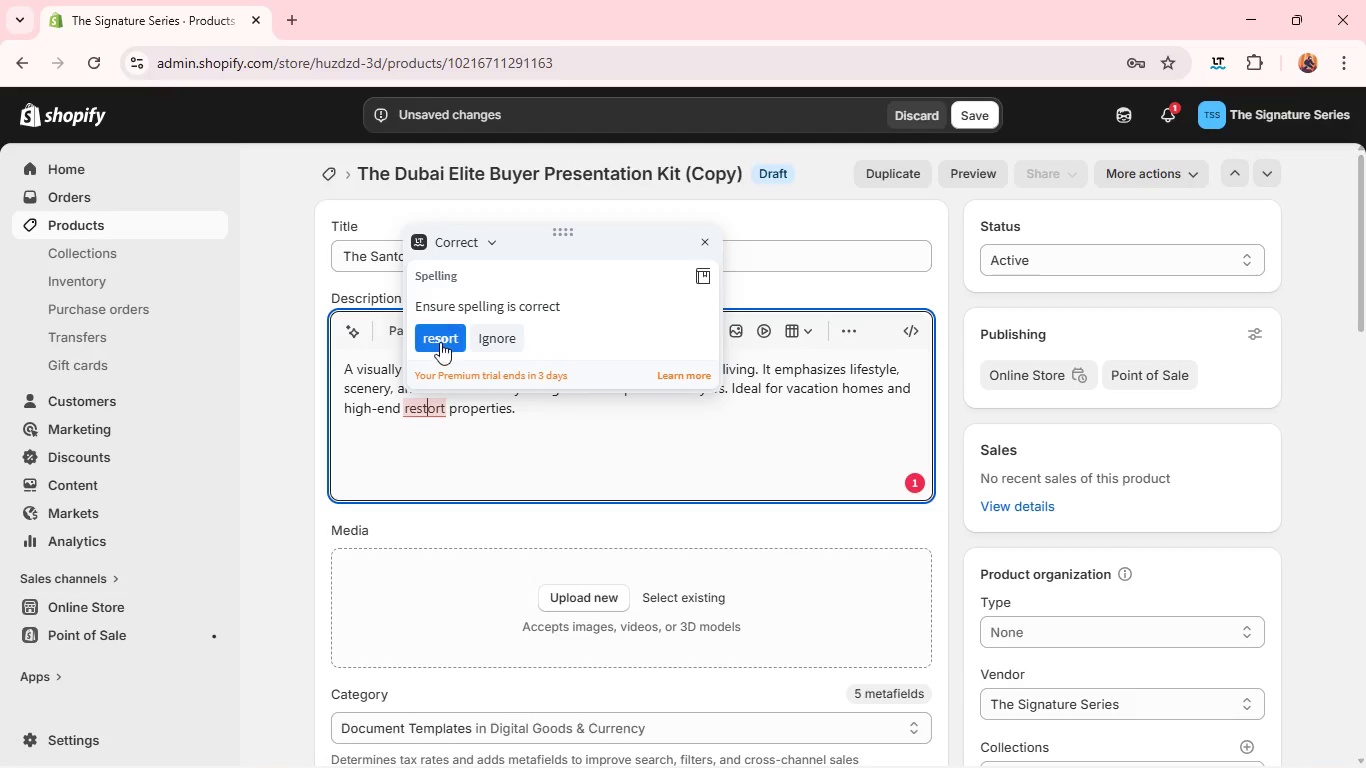 
left_click([440, 342])
 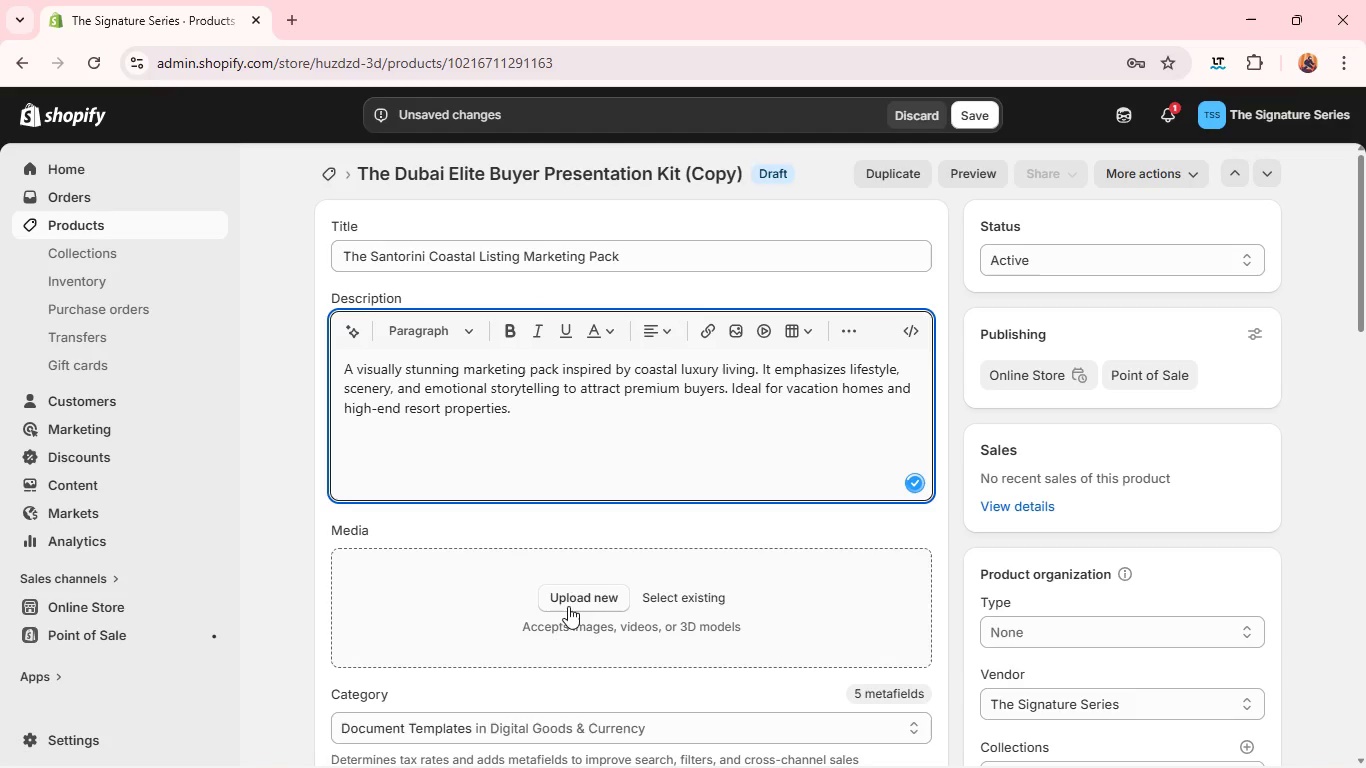 
left_click([569, 600])
 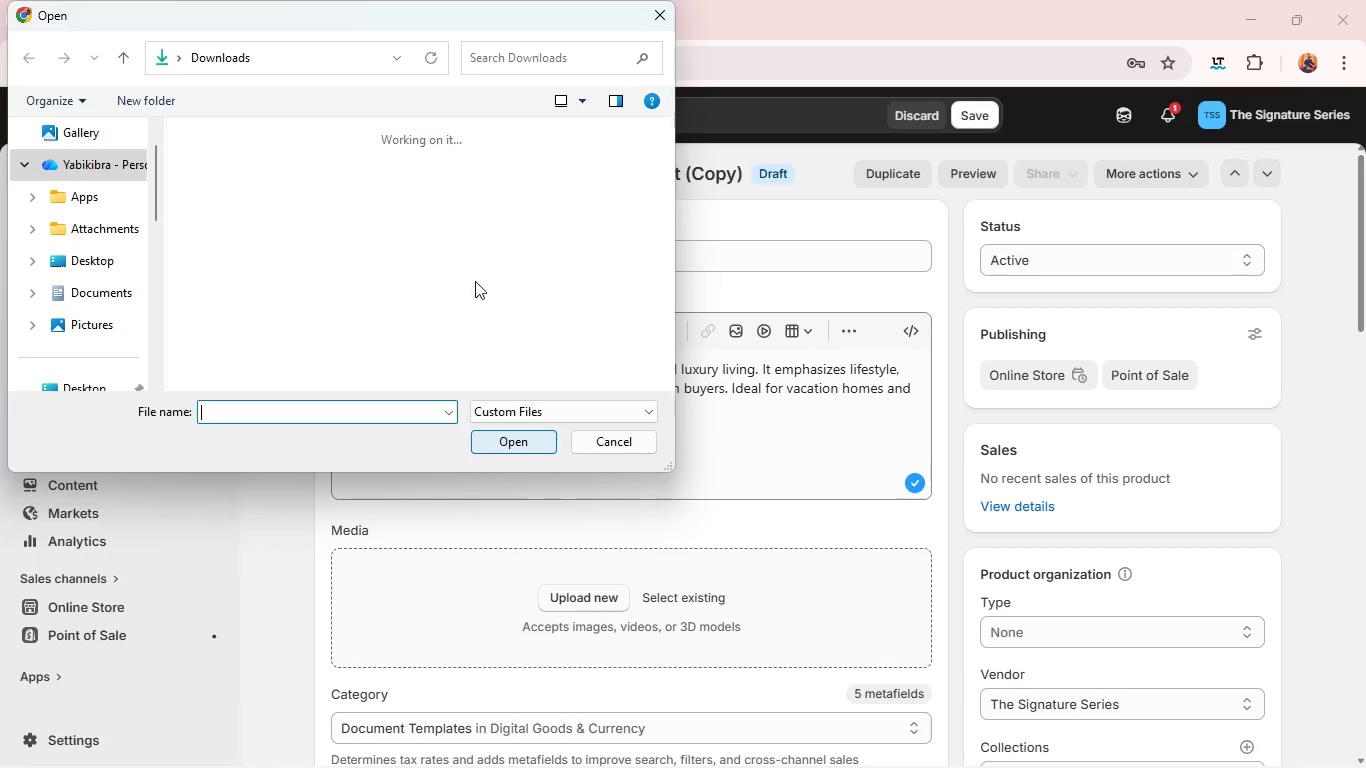 
scroll: coordinate [476, 280], scroll_direction: down, amount: 2.0
 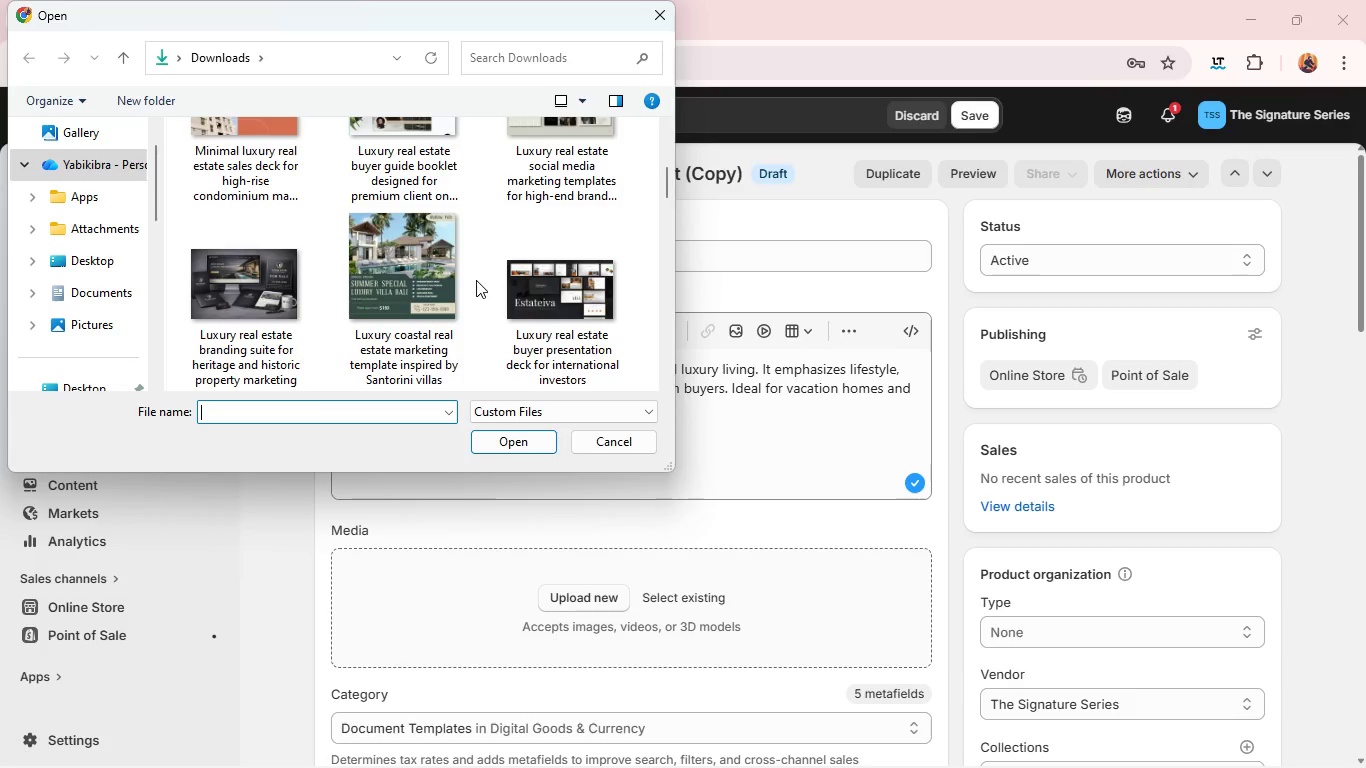 
wait(18.0)
 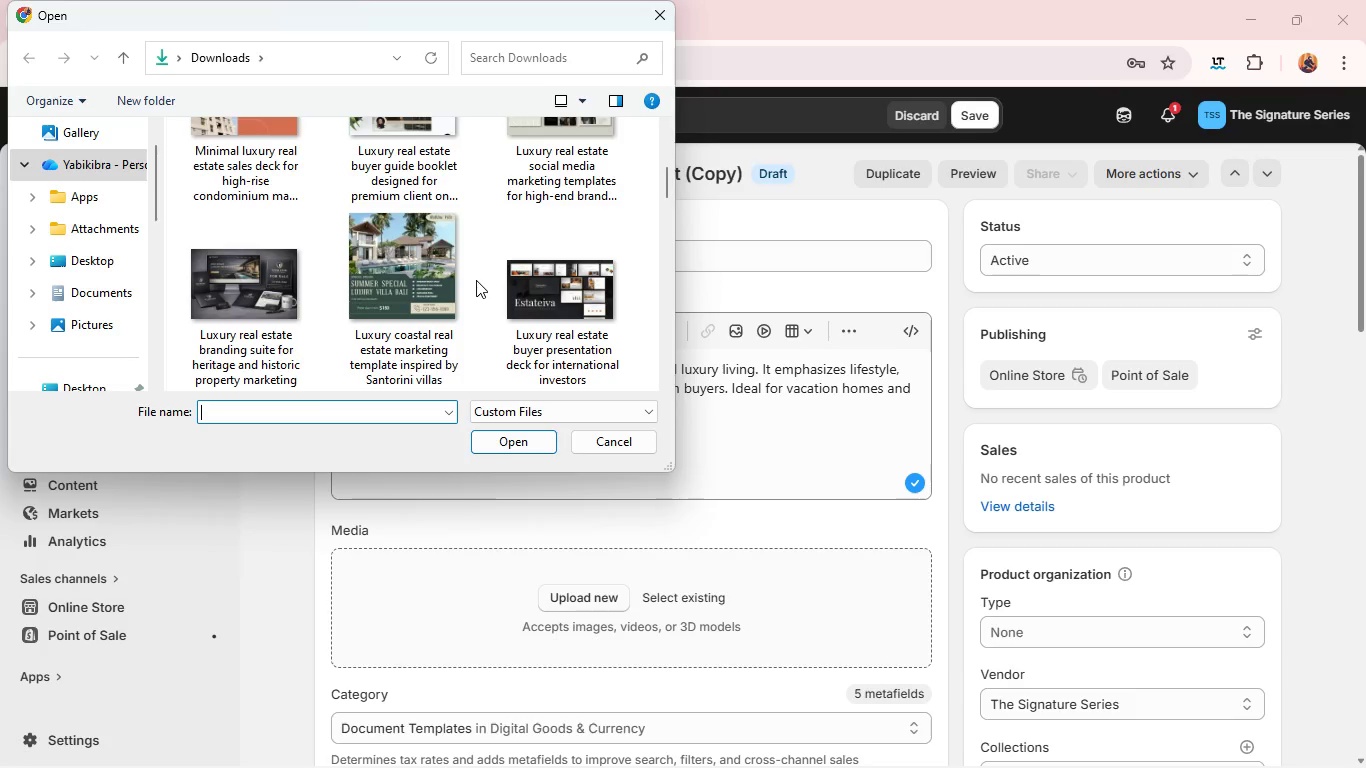 
left_click([431, 281])
 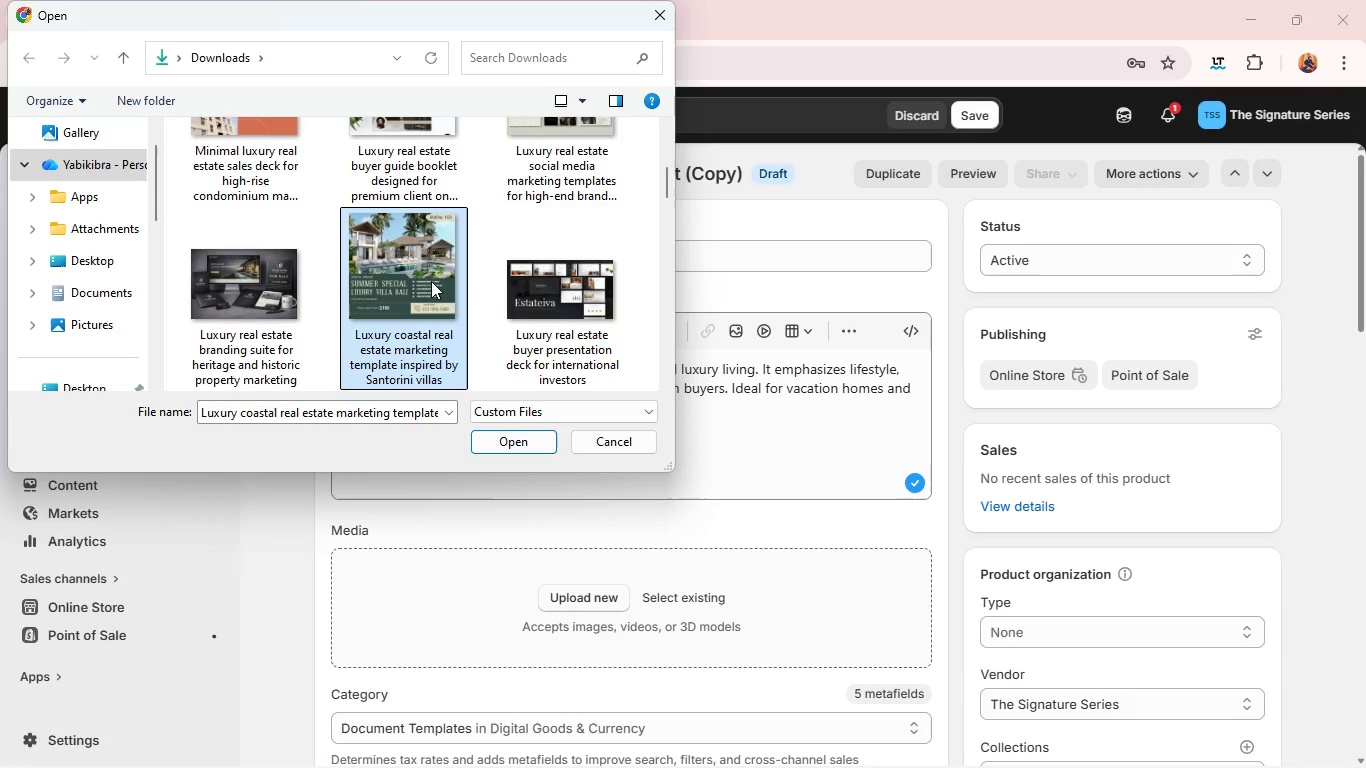 
wait(7.94)
 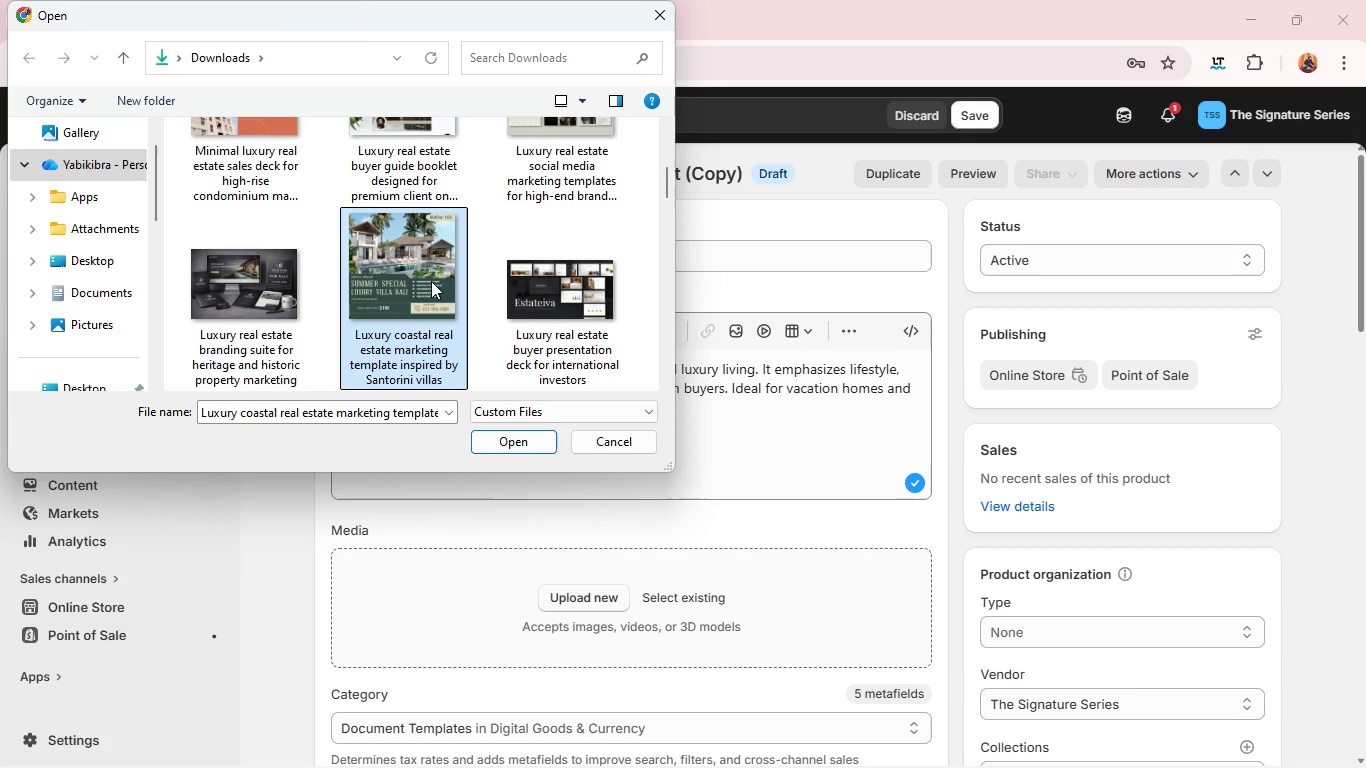 
key(Enter)
 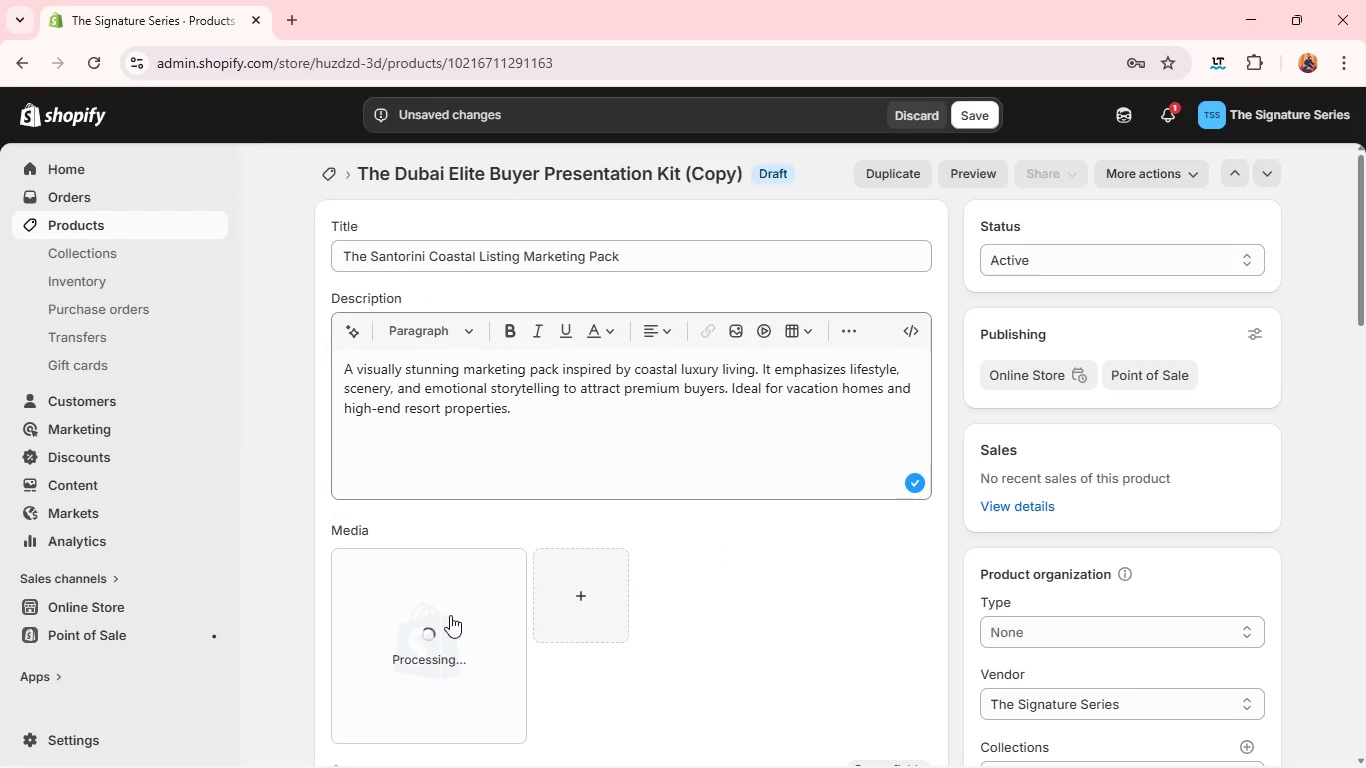 
wait(9.66)
 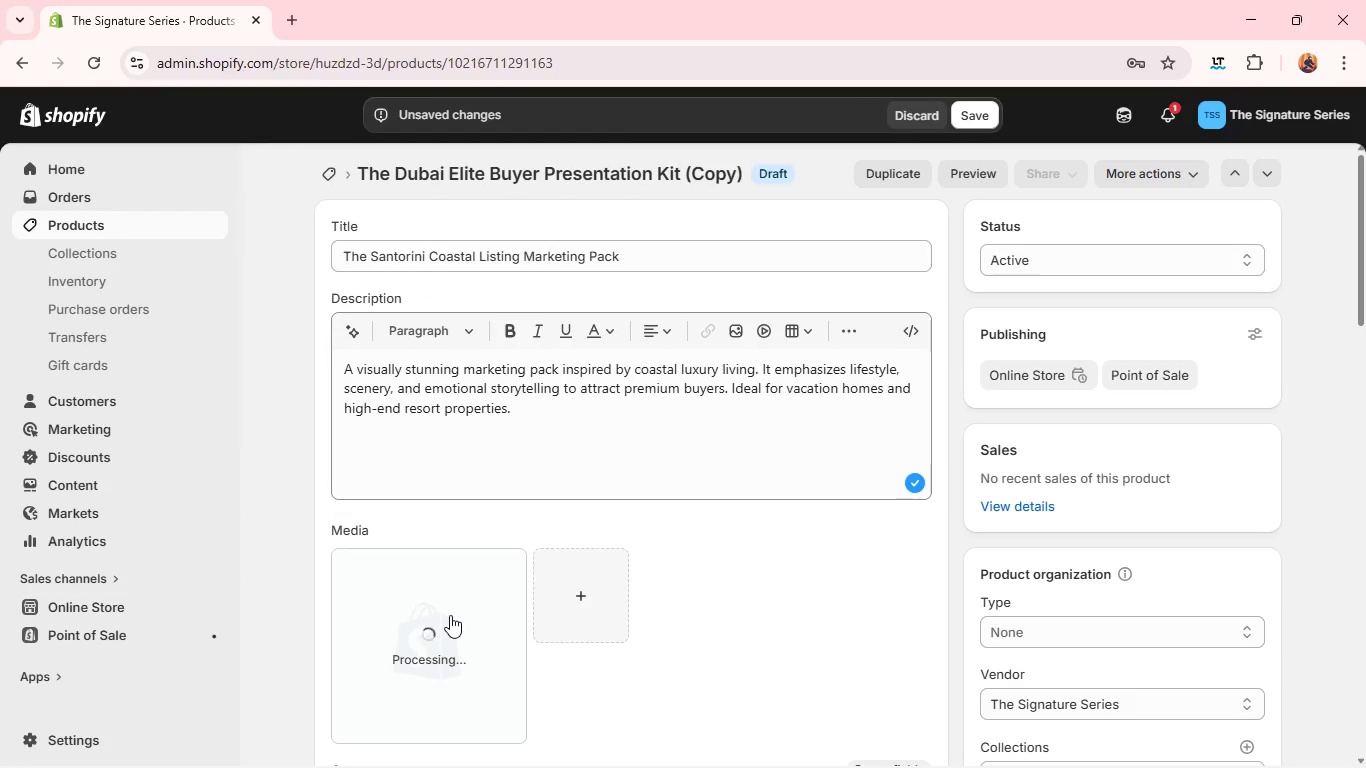 
left_click([450, 615])
 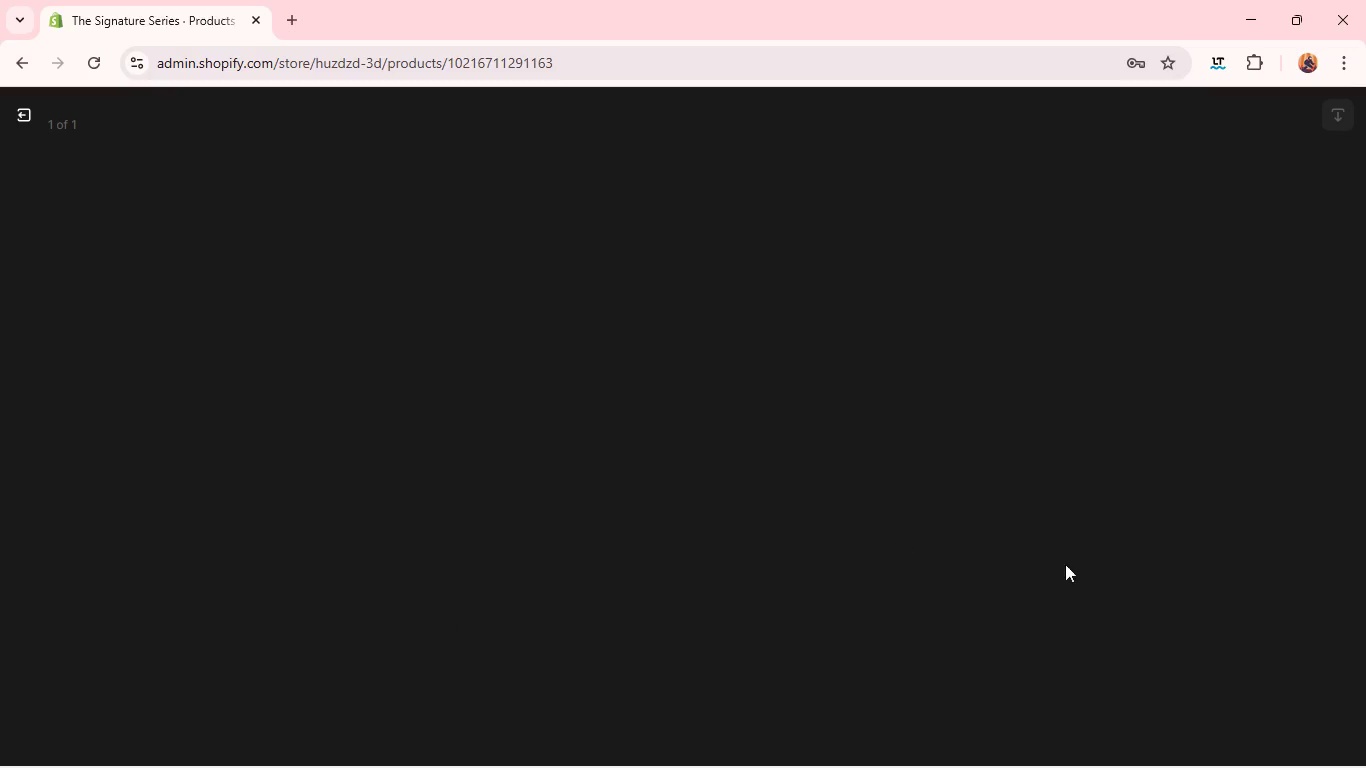 
mouse_move([1034, 402])
 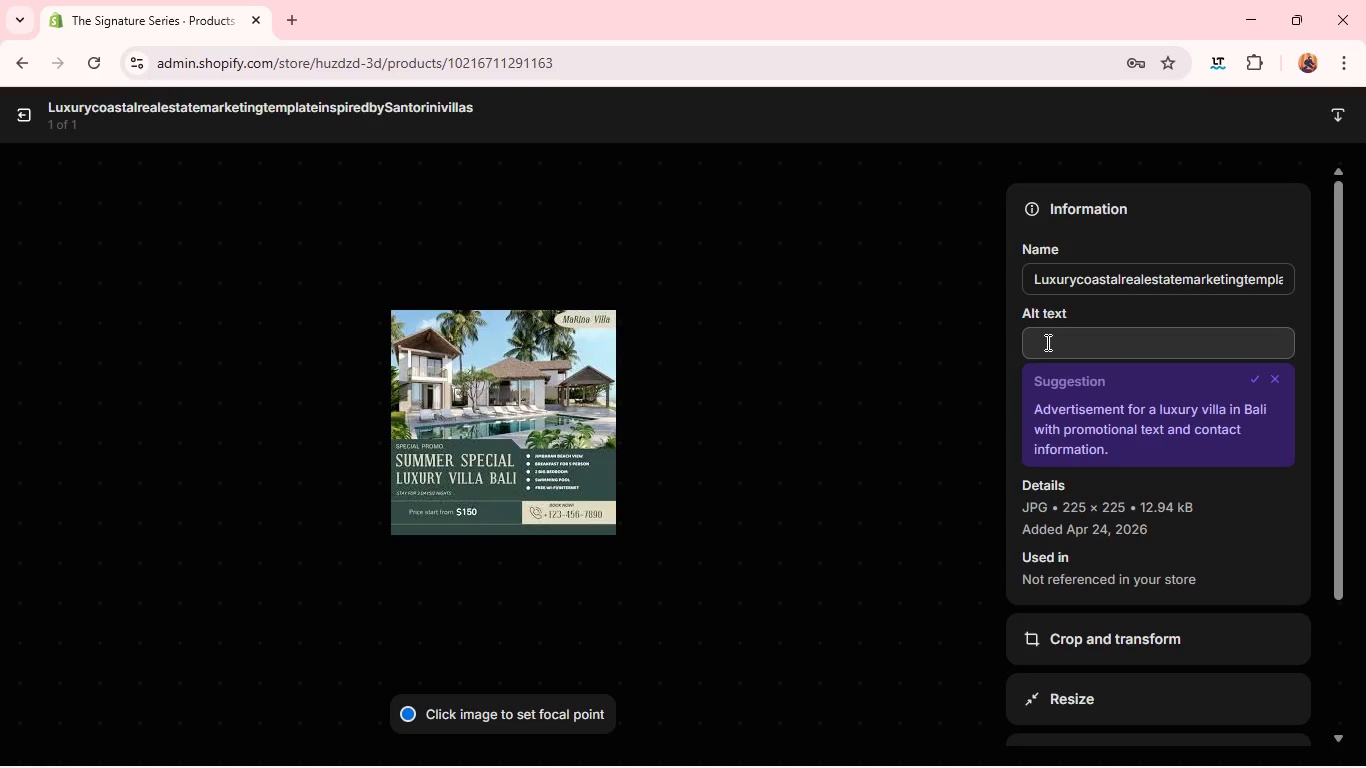 
left_click([1046, 342])
 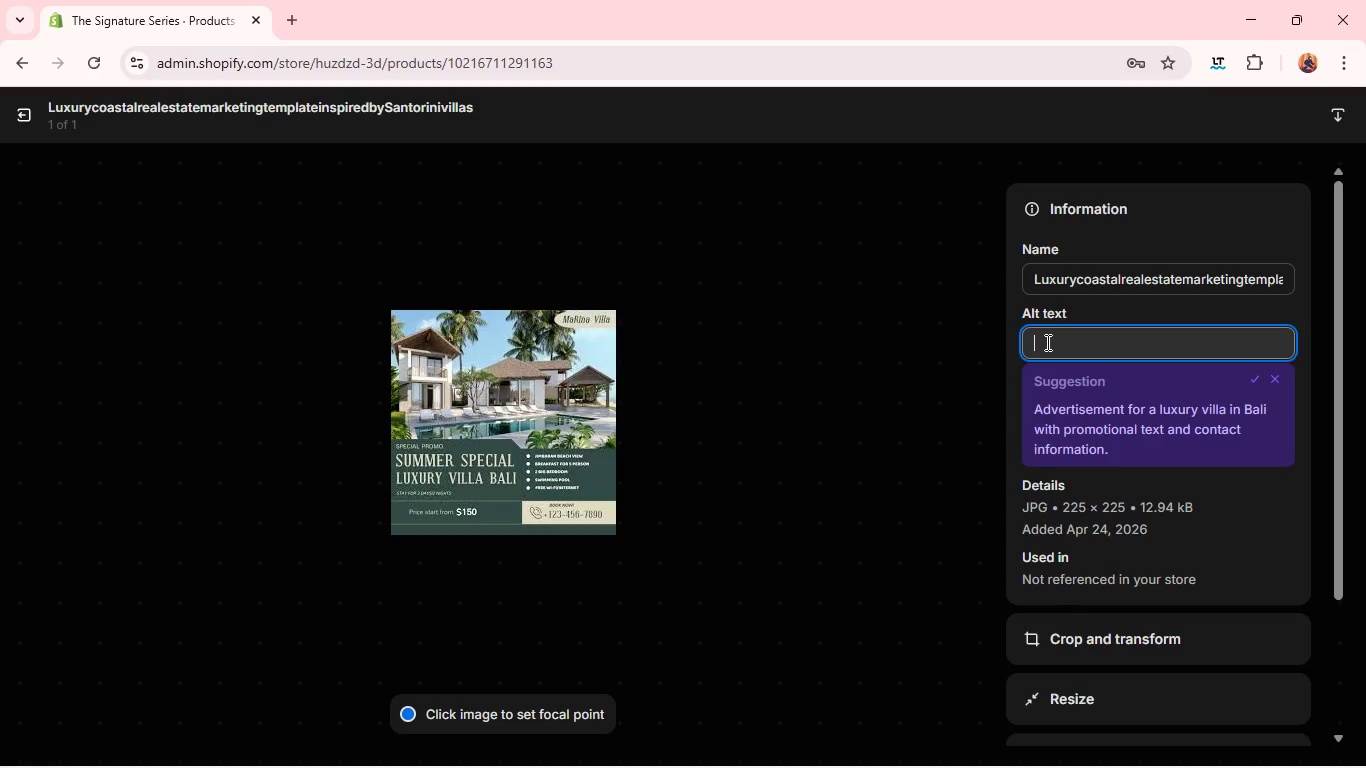 
type(Luxury coastal real estate marketing template inspired by Santorini villas)
 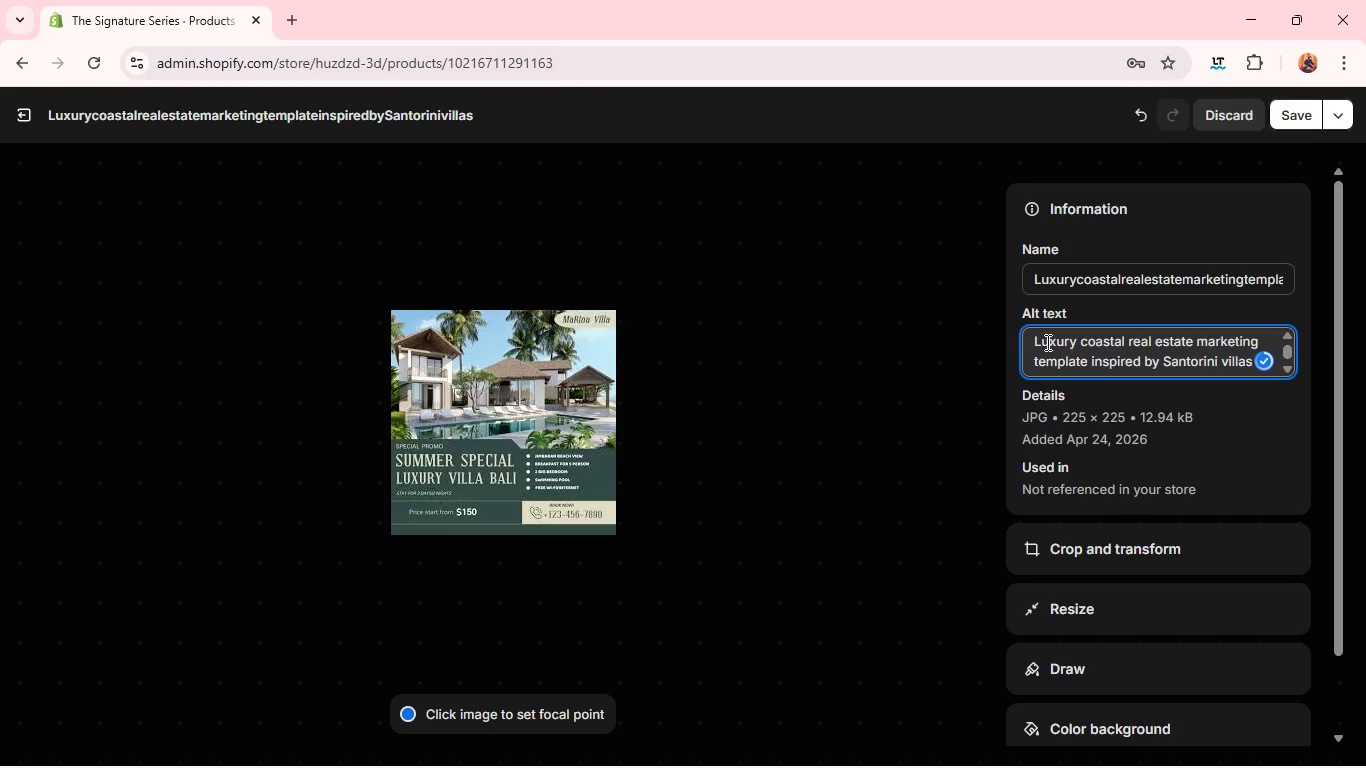 
left_click([1079, 554])
 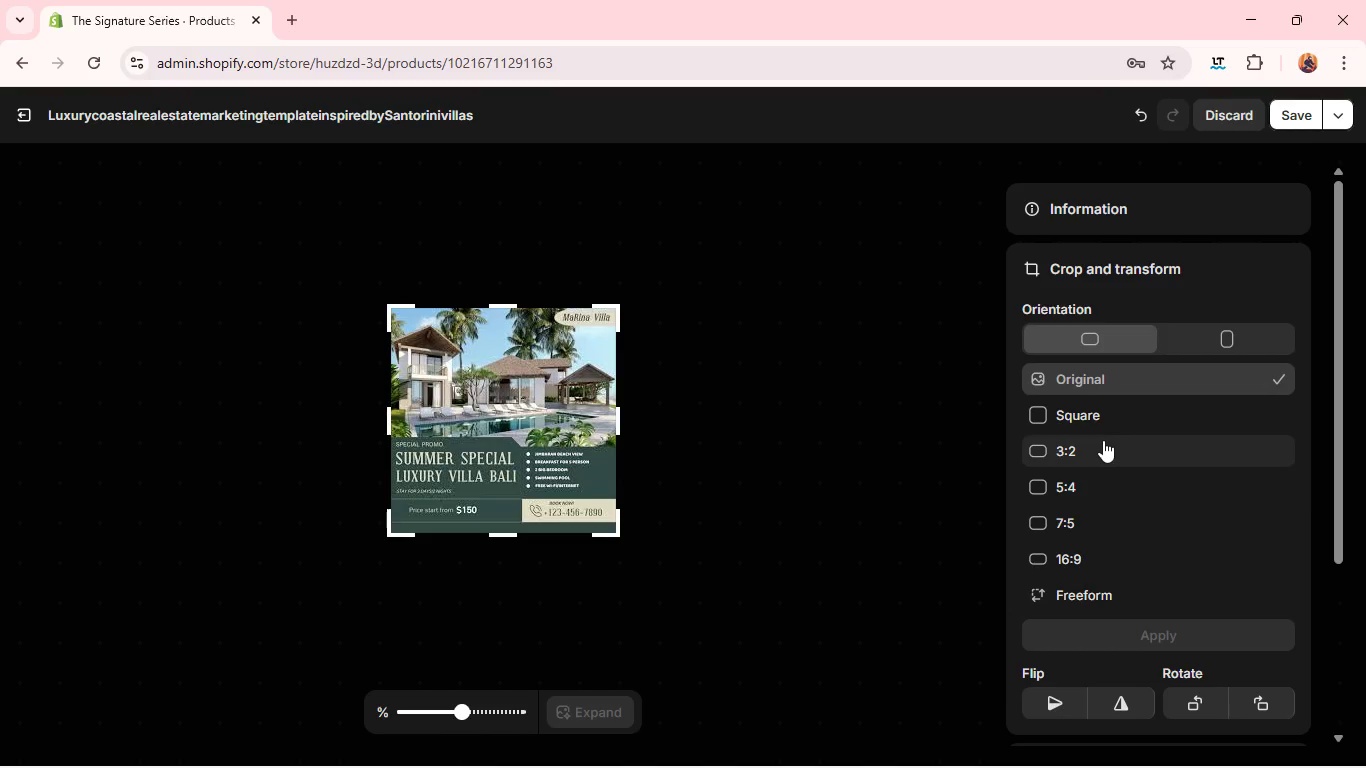 
left_click([1084, 426])
 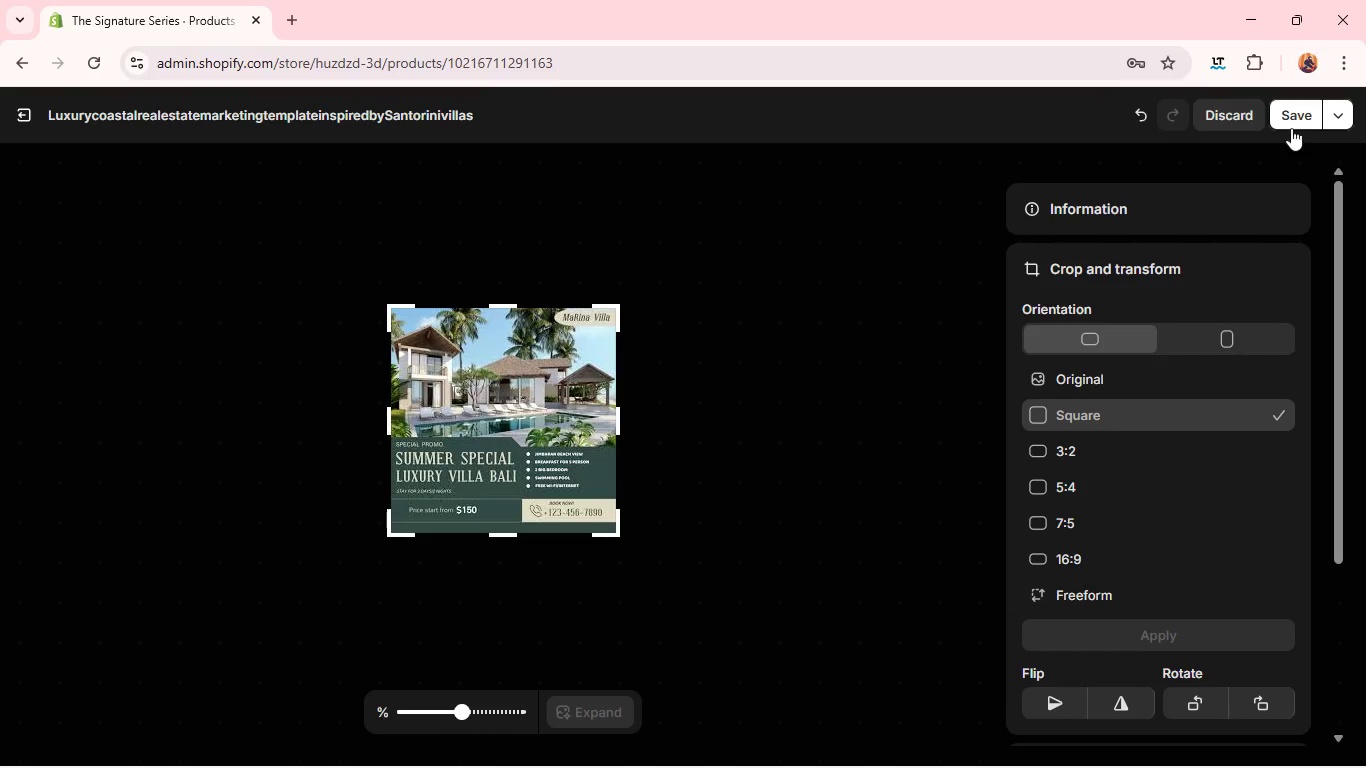 
left_click([1288, 122])
 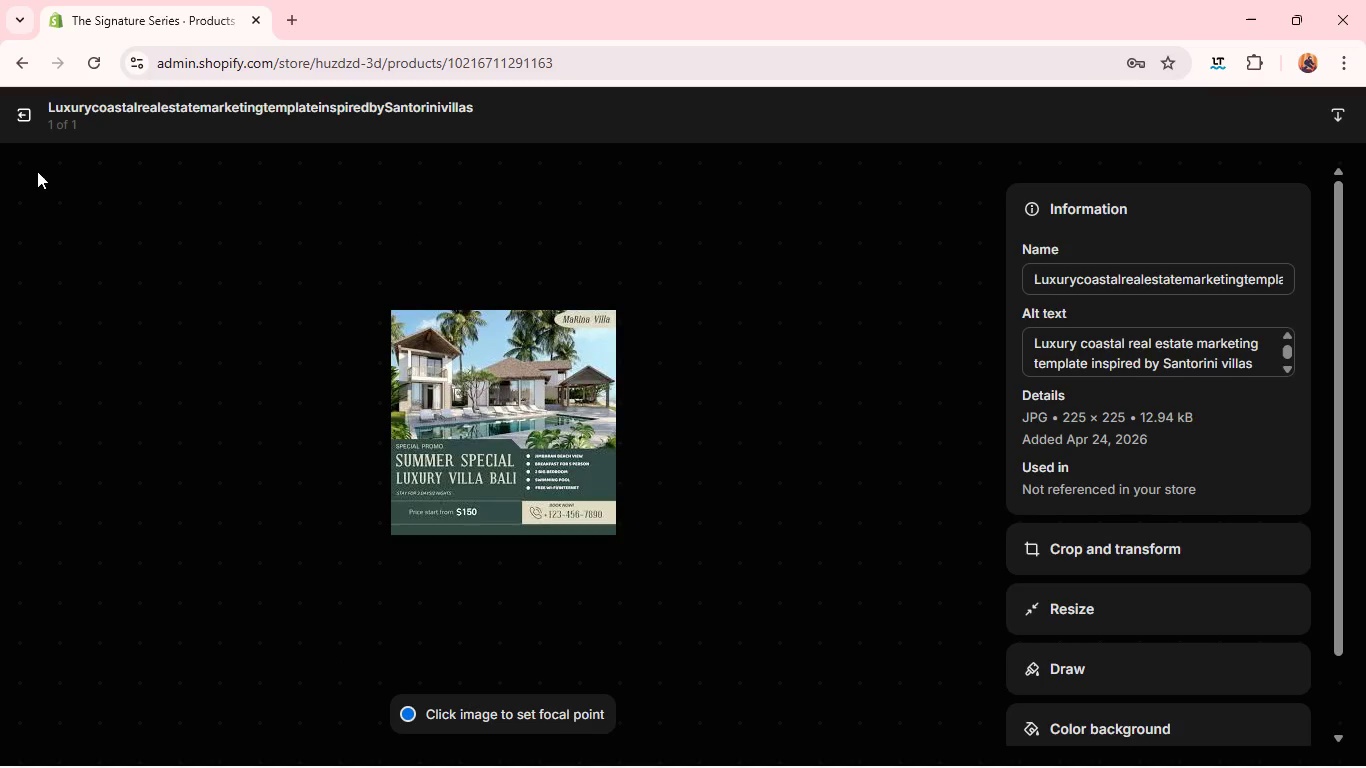 
left_click([28, 130])
 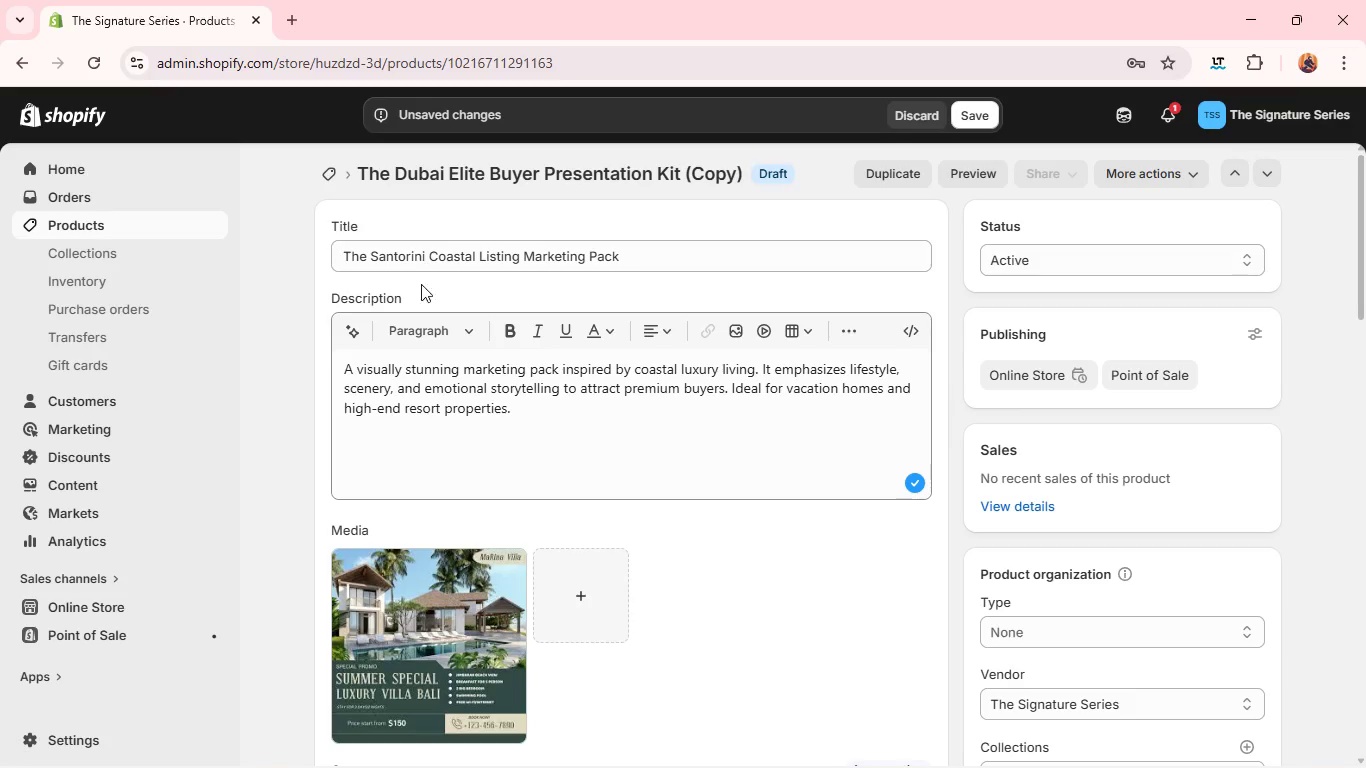 
key(Unknown)
 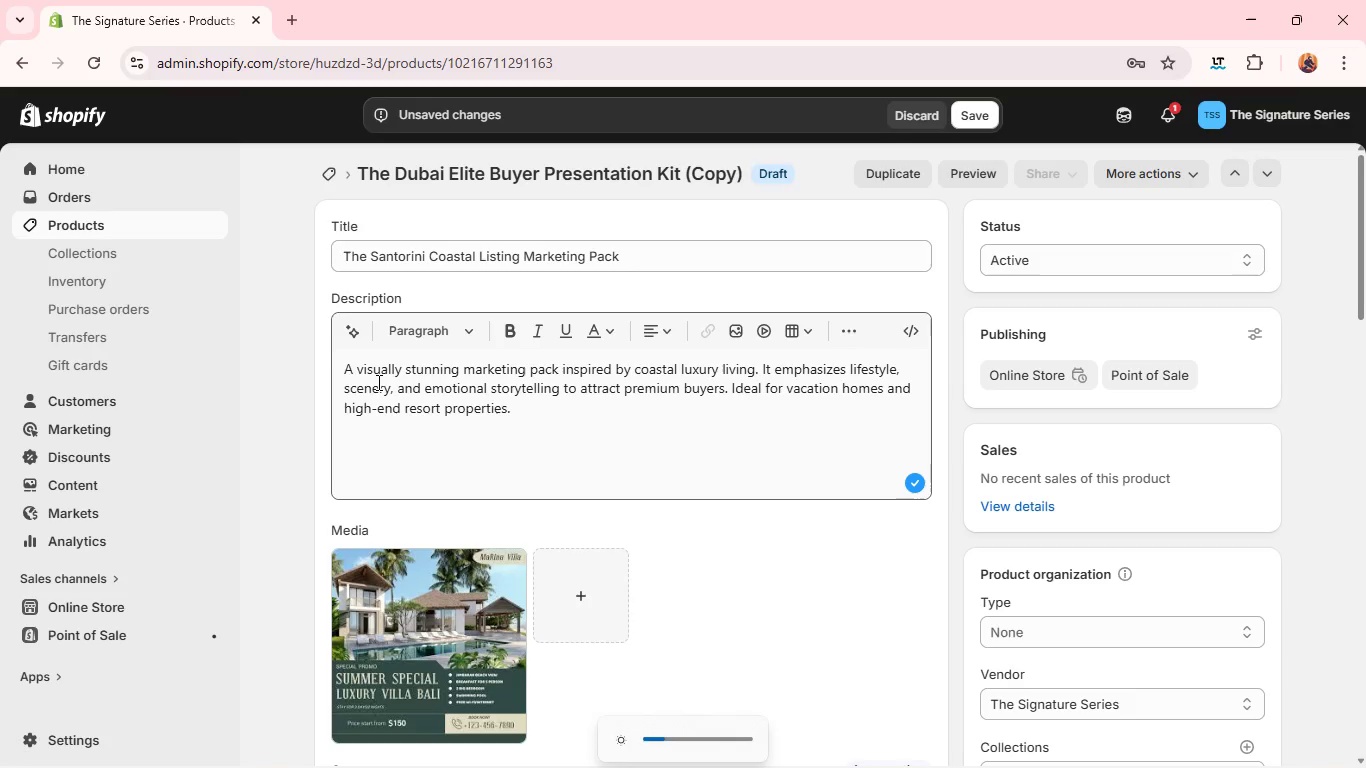 
key(Unknown)
 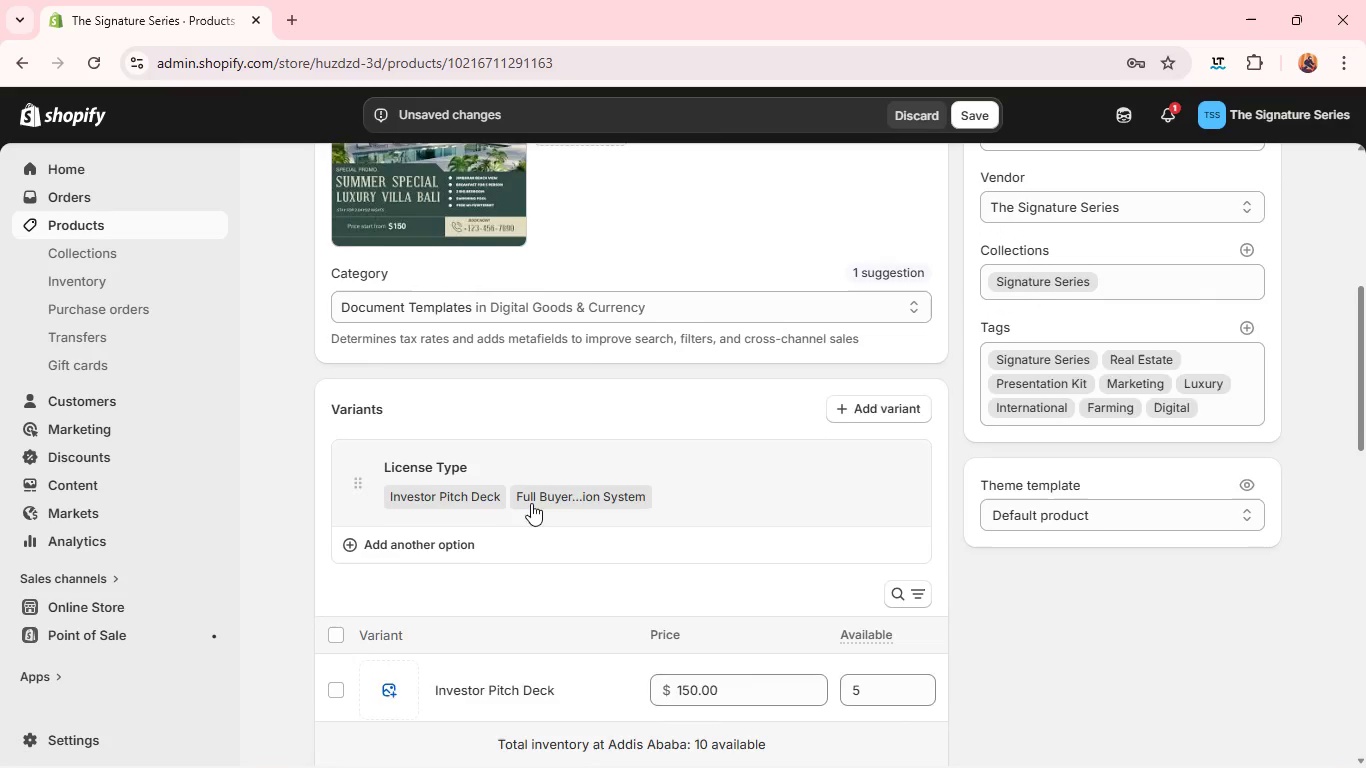 
left_click([520, 456])
 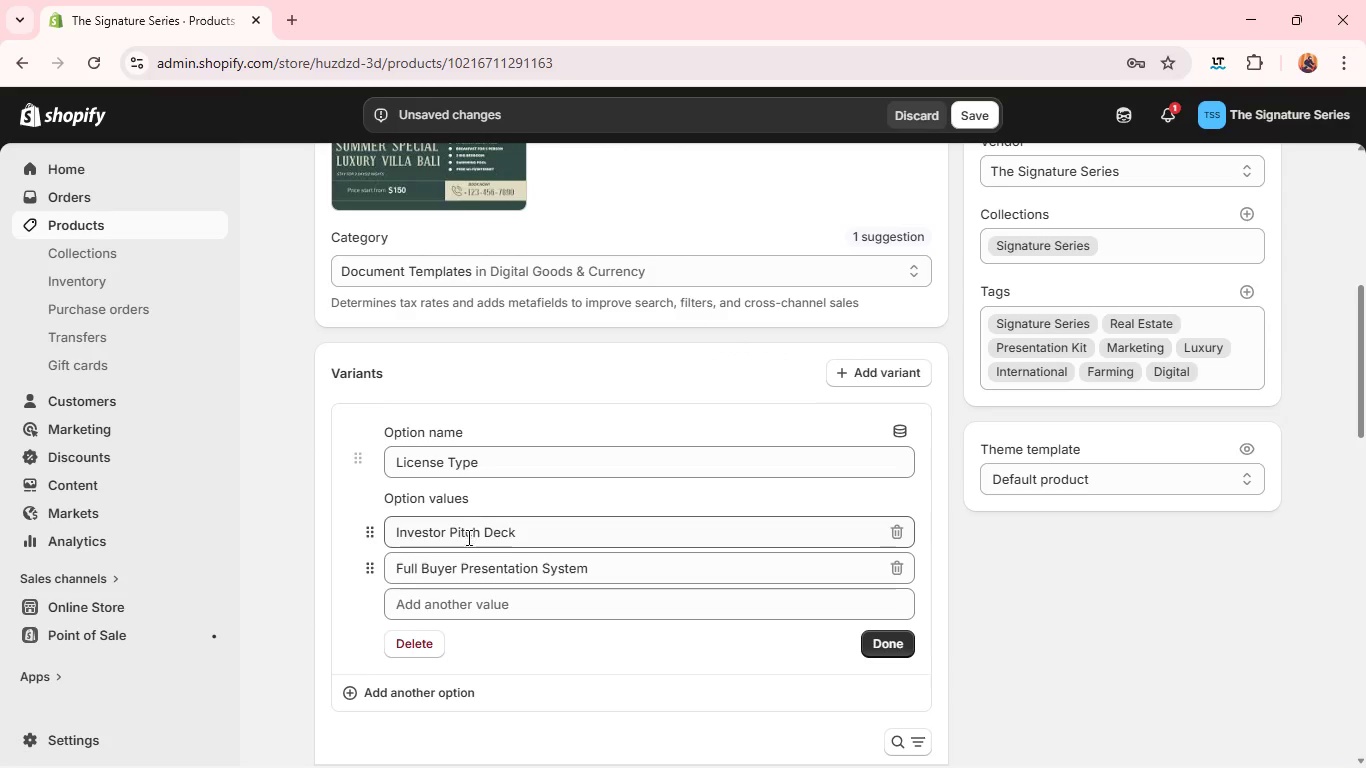 
double_click([466, 536])
 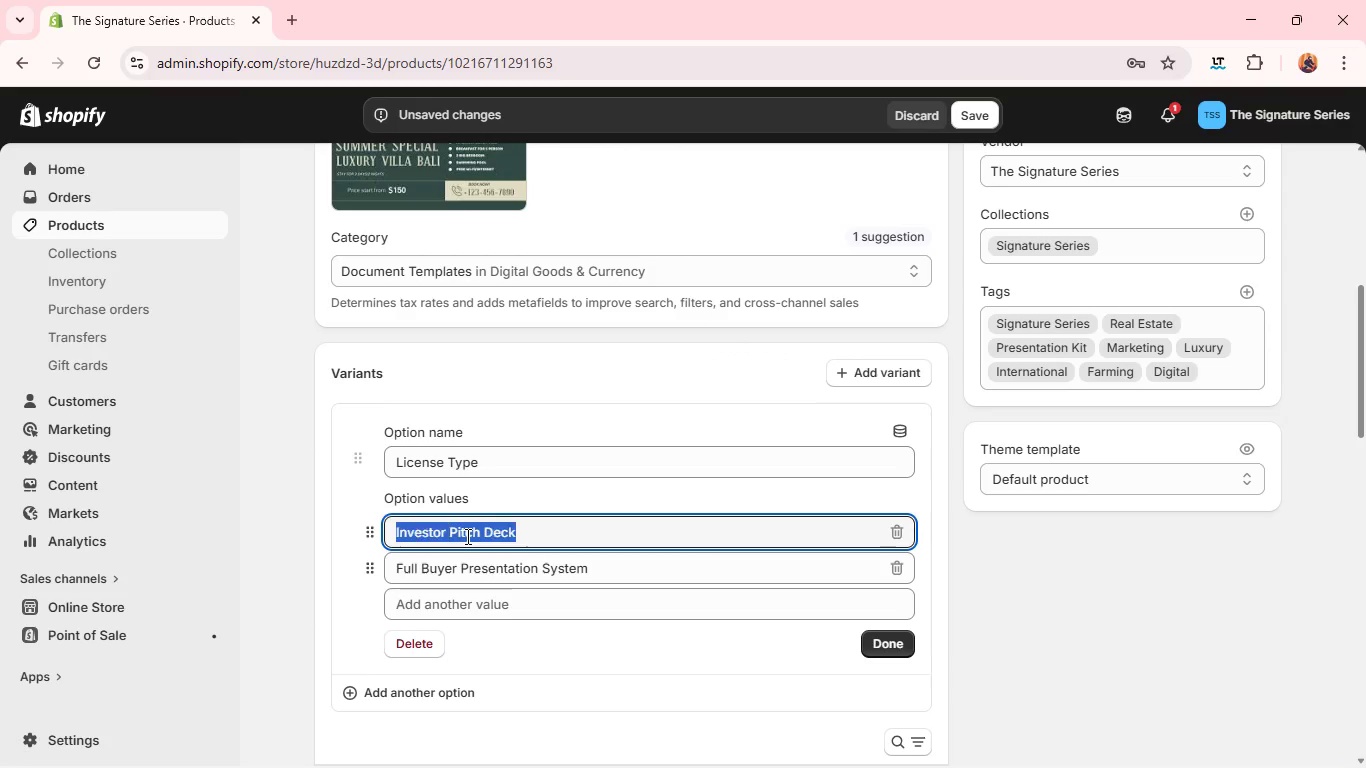 
triple_click([466, 536])
 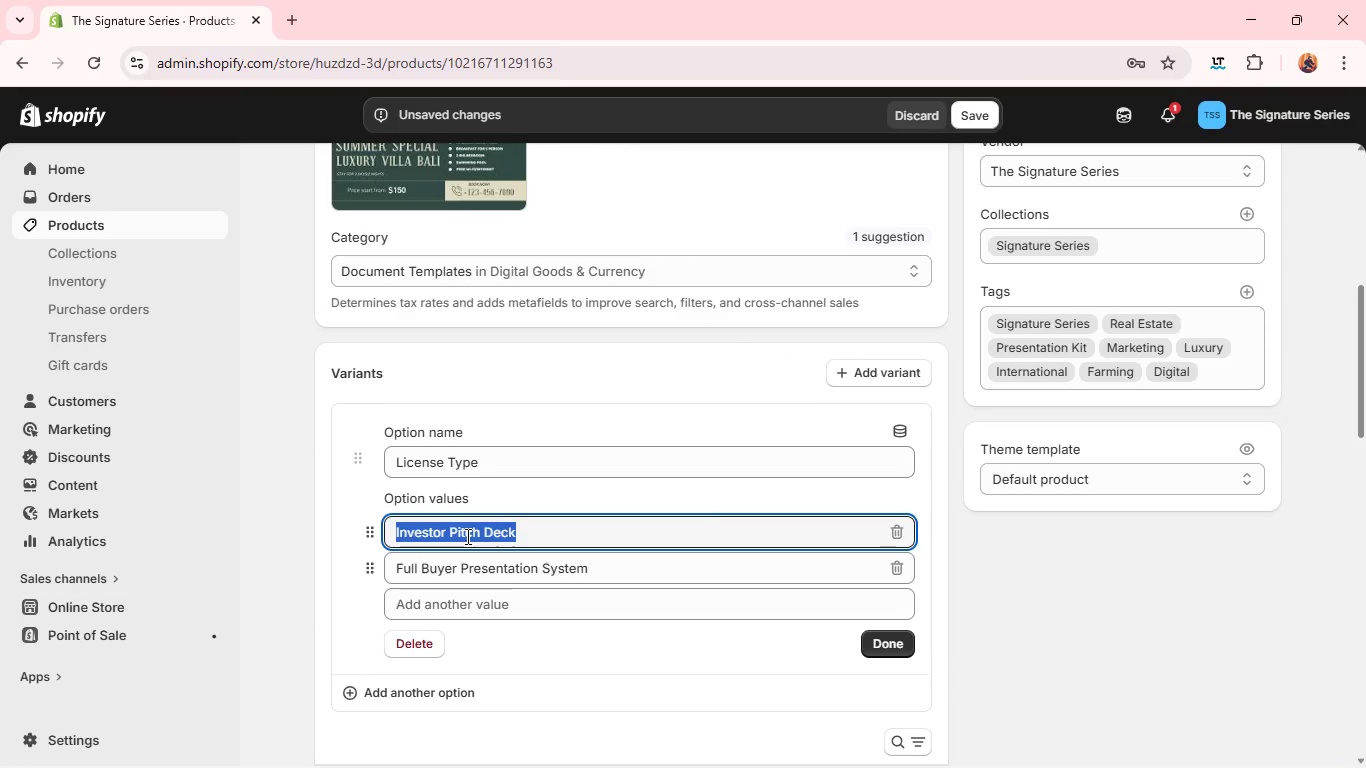 
triple_click([466, 536])
 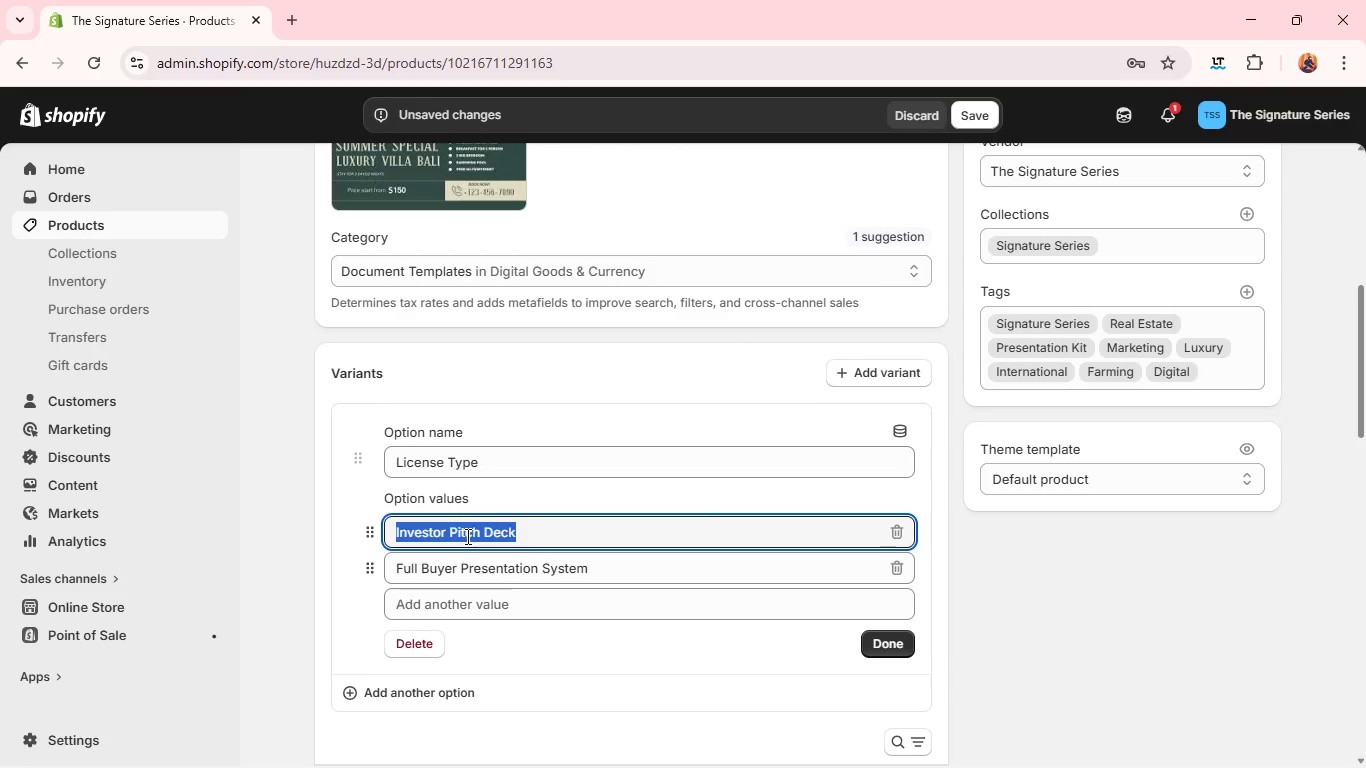 
type(Coastal Listing Pack)
 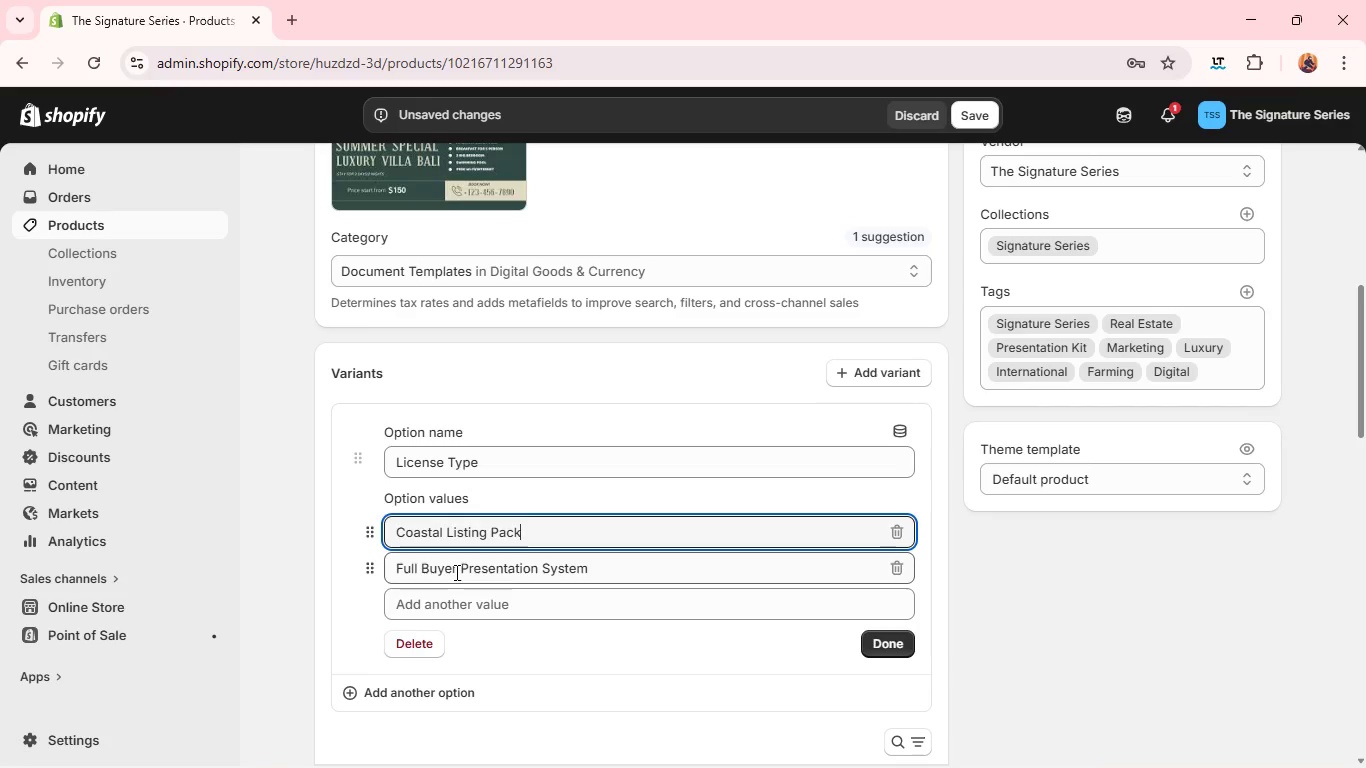 
double_click([455, 572])
 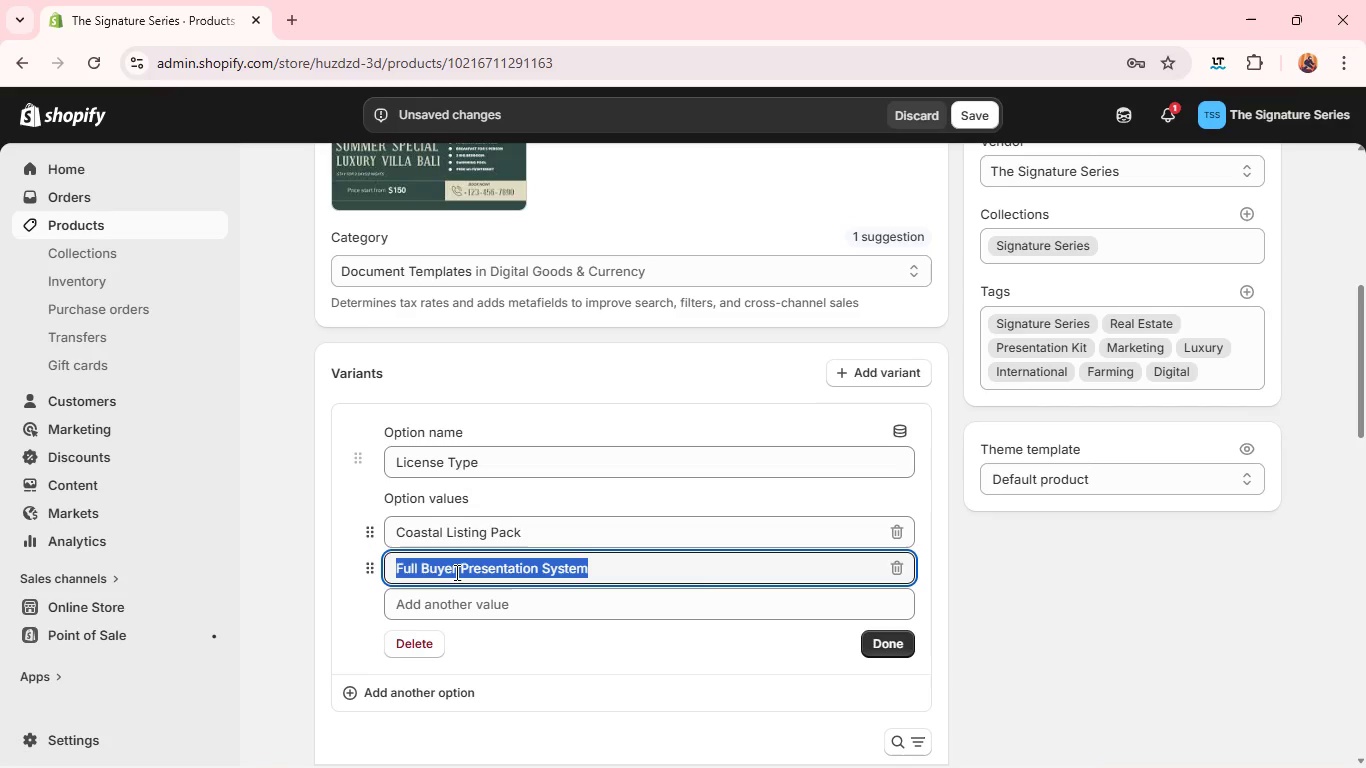 
triple_click([455, 572])
 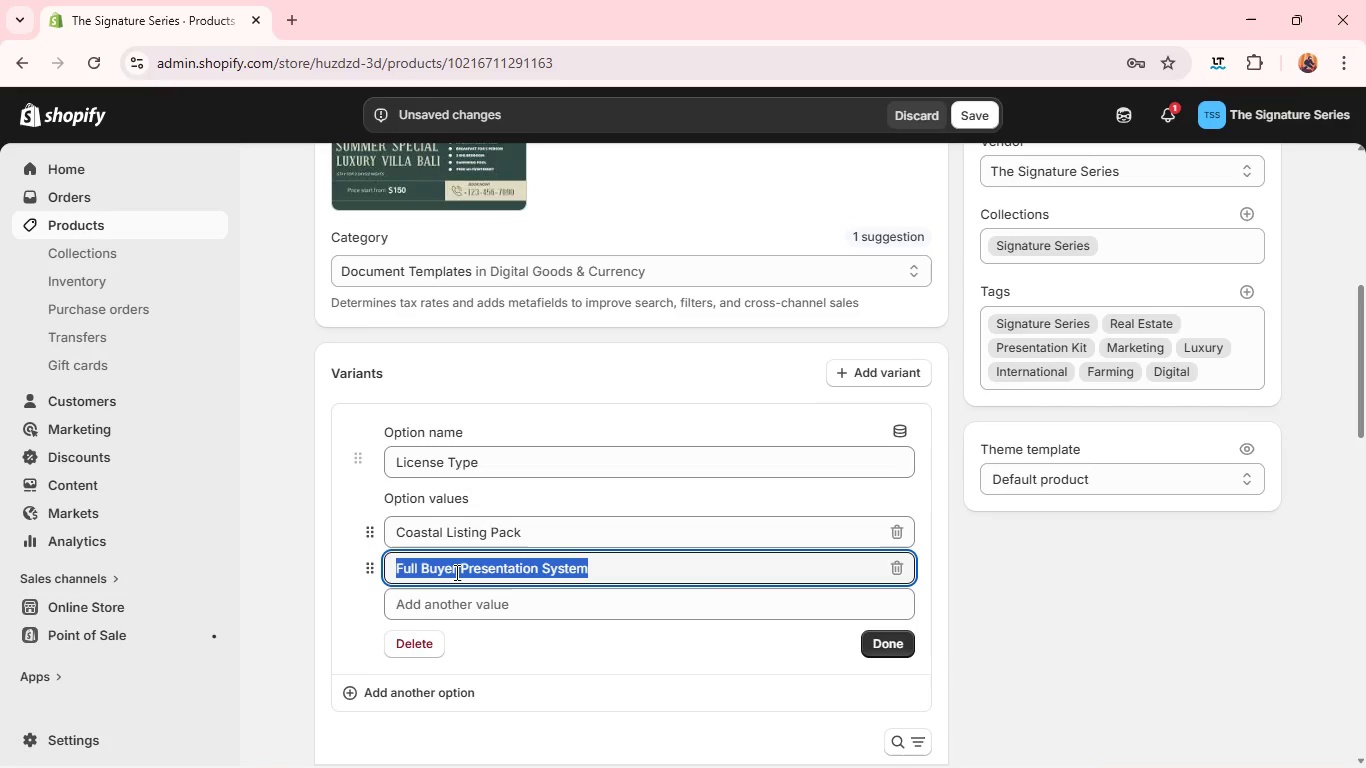 
triple_click([455, 572])
 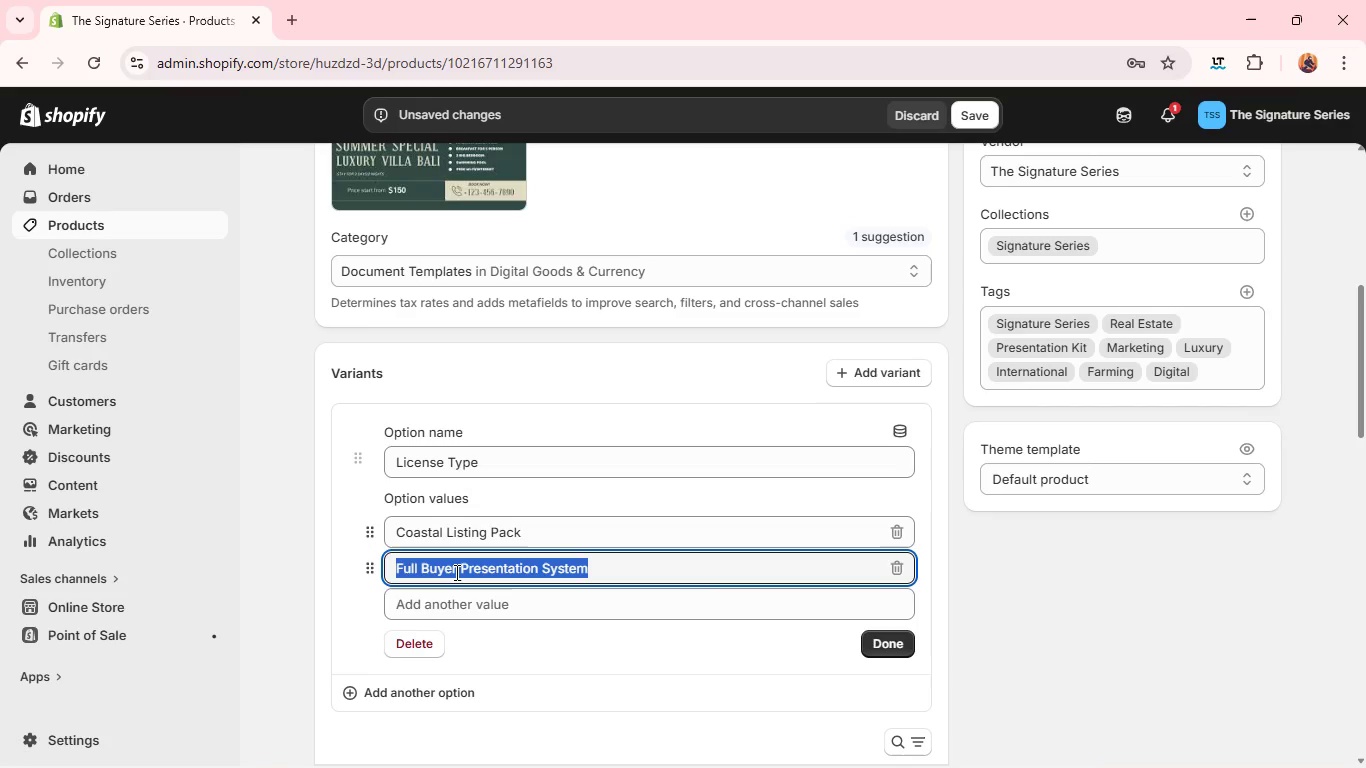 
type(Premiume)
key(Backspace)
type( Vacation Property Edition)
 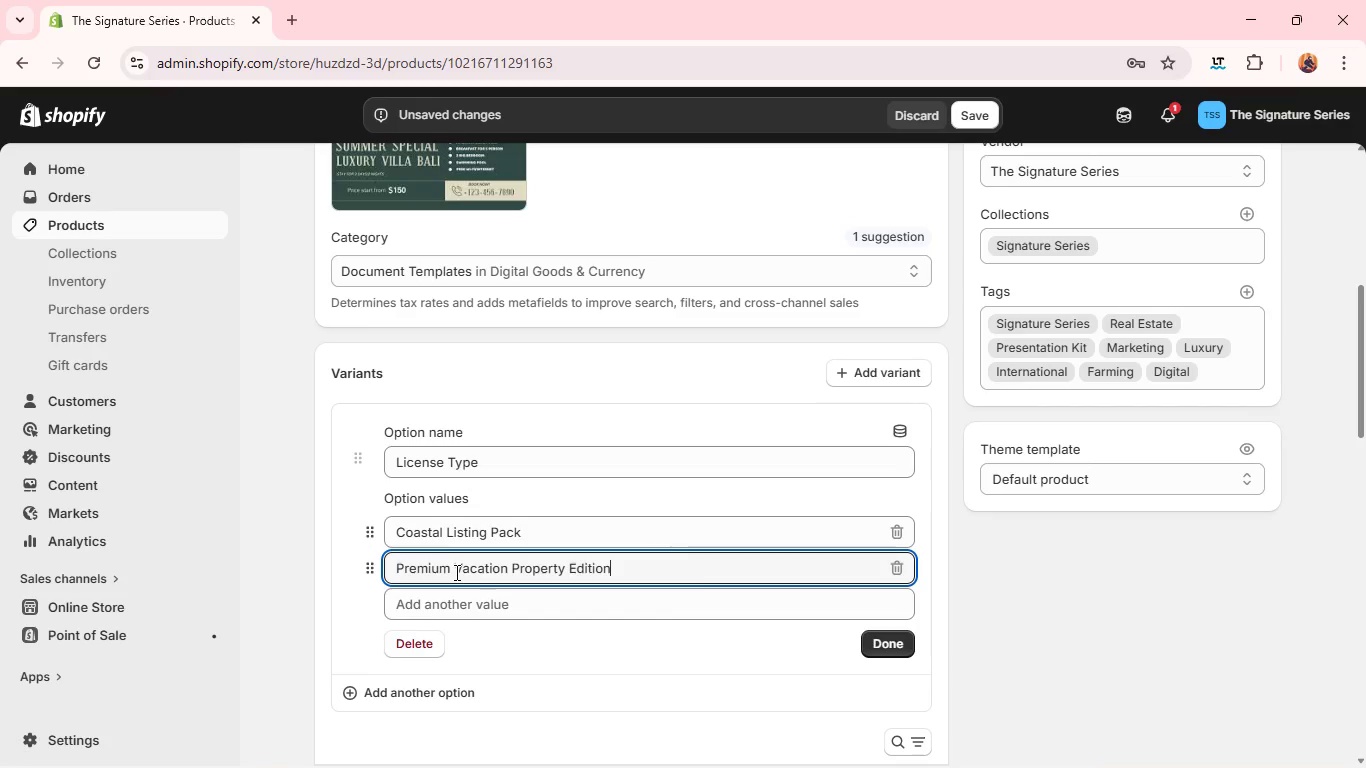 
wait(11.72)
 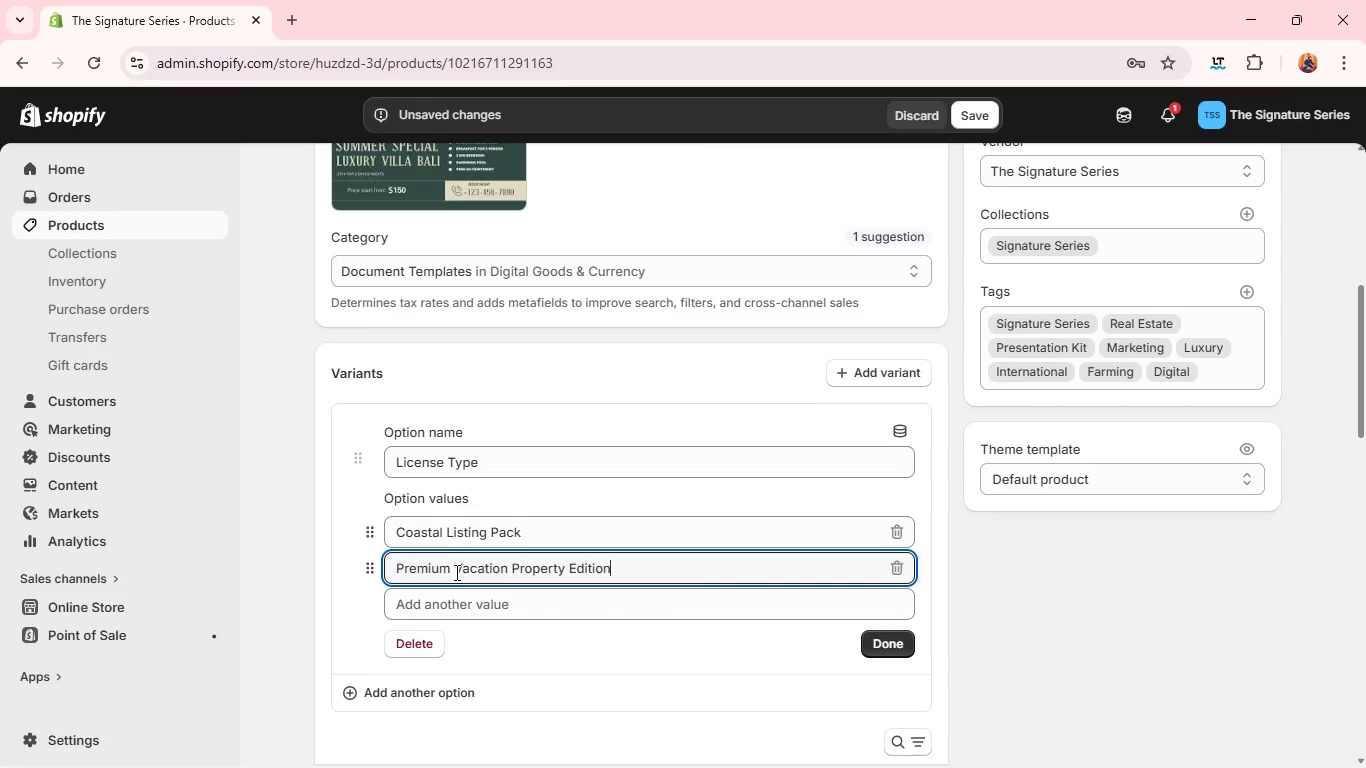 
double_click([432, 458])
 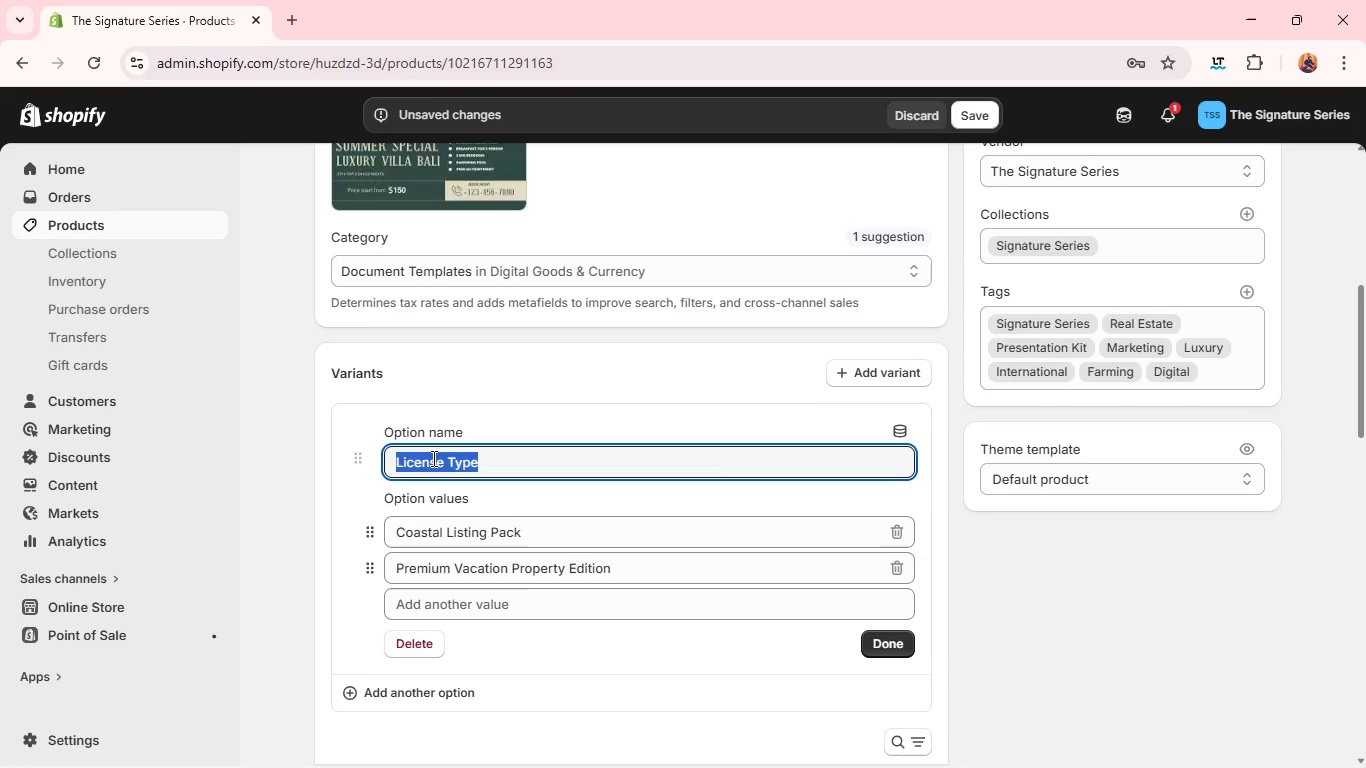 
triple_click([432, 458])
 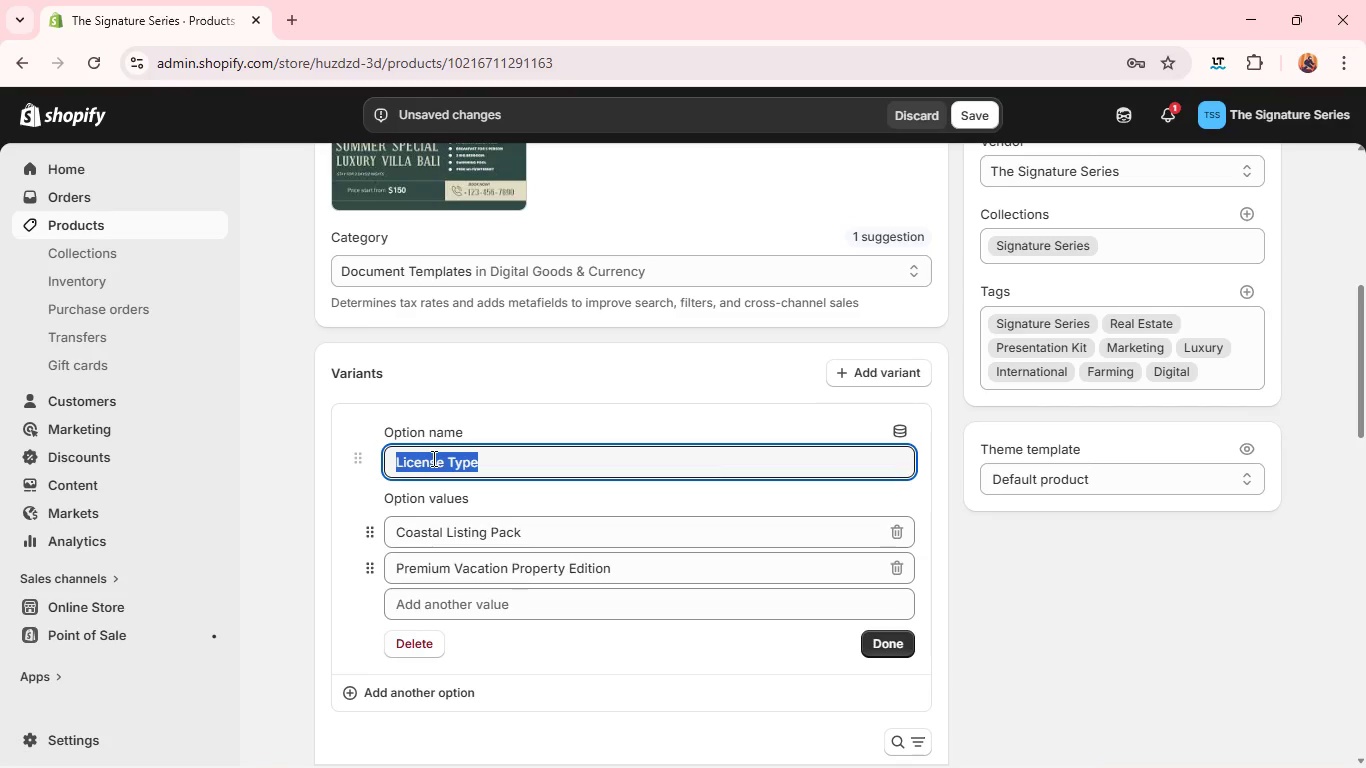 
triple_click([432, 458])
 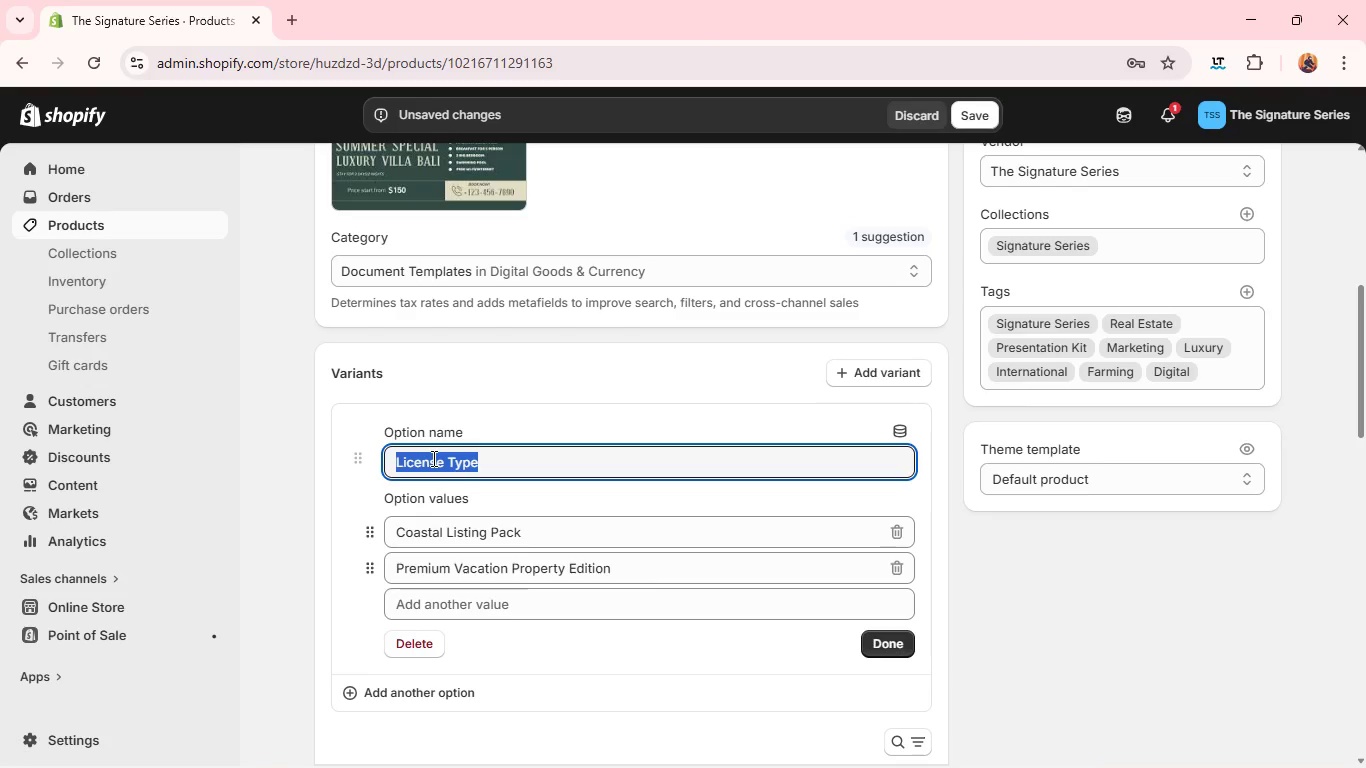 
type(Edition)
 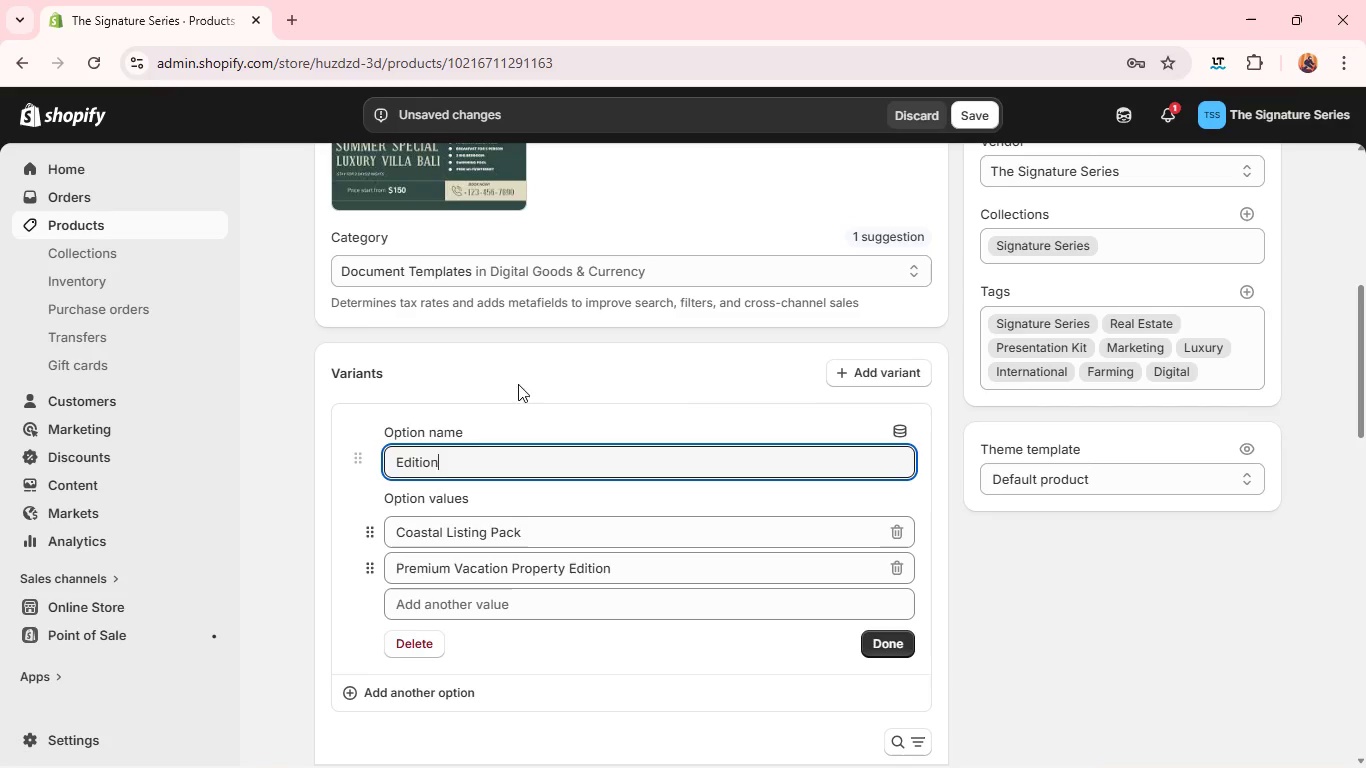 
mouse_move([508, 407])
 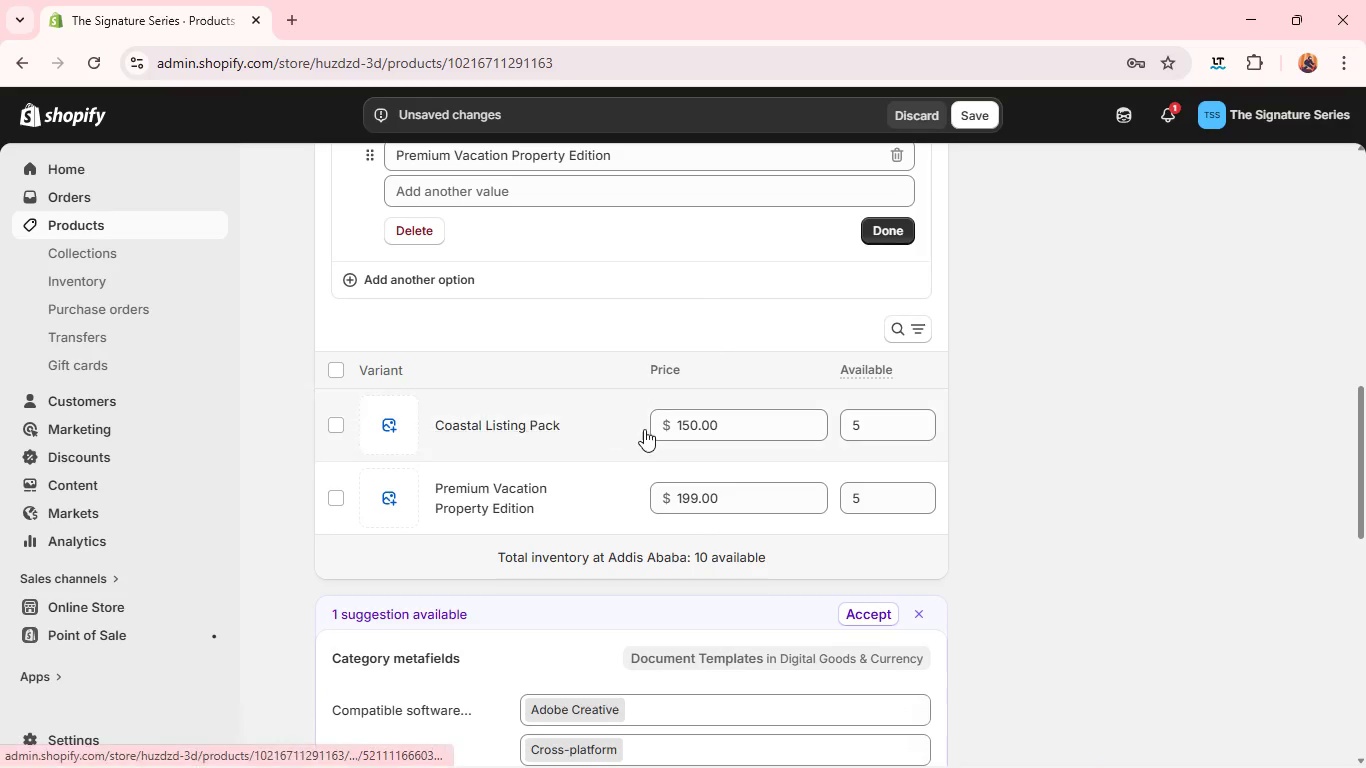 
double_click([664, 421])
 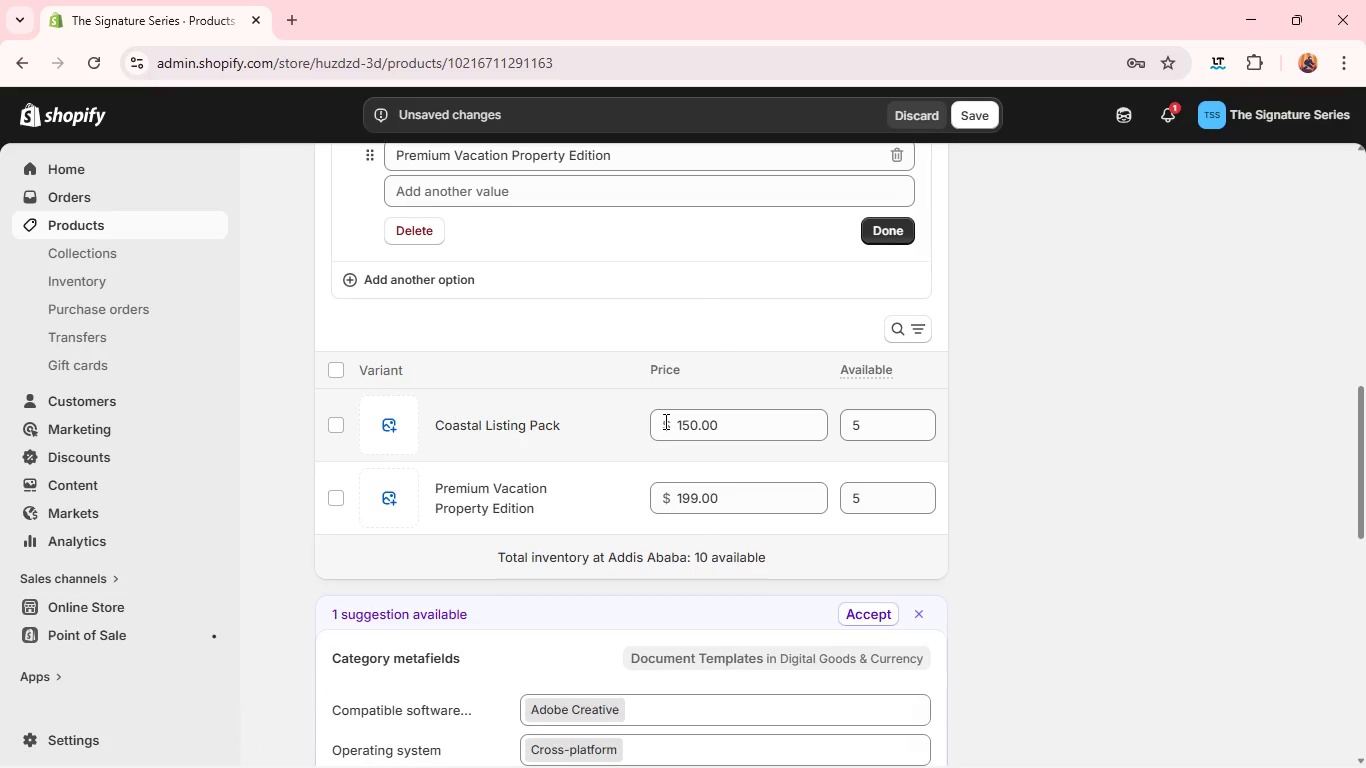 
type(75)
 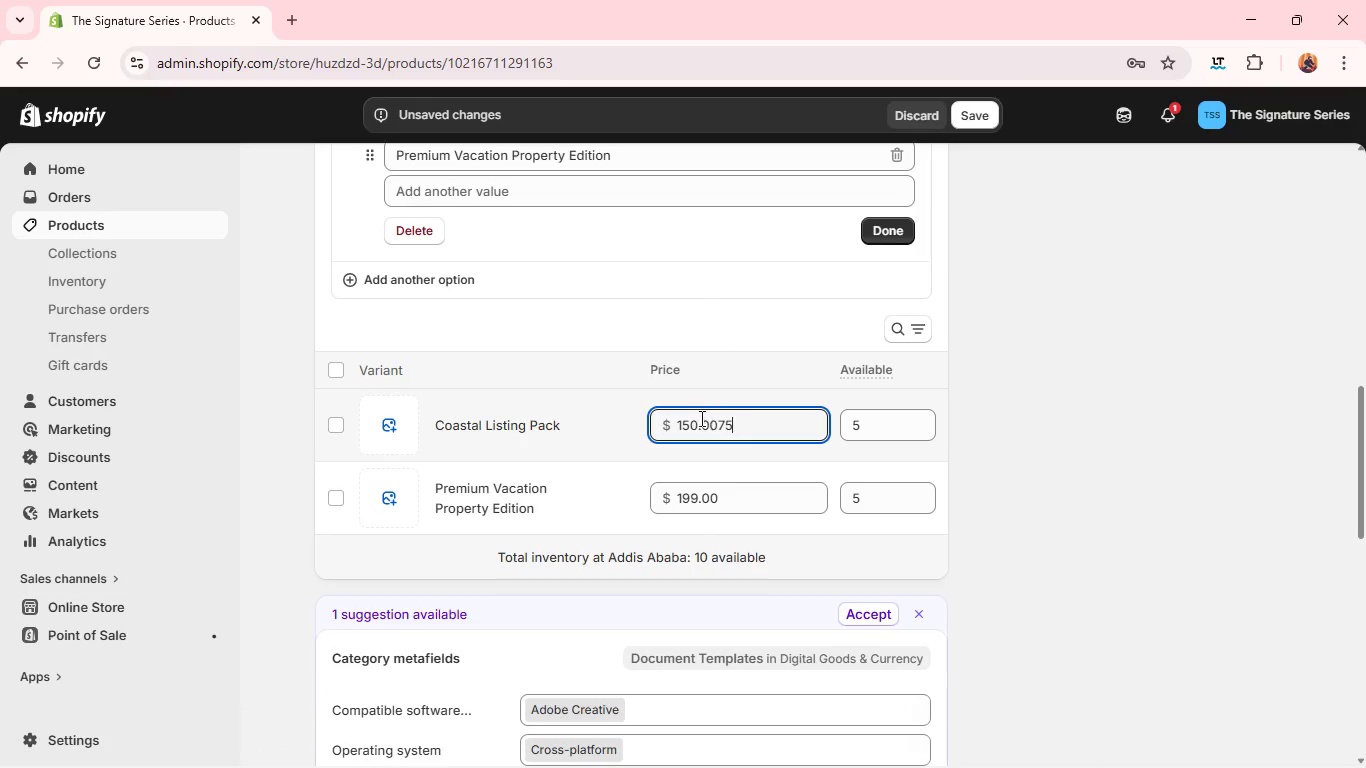 
double_click([700, 418])
 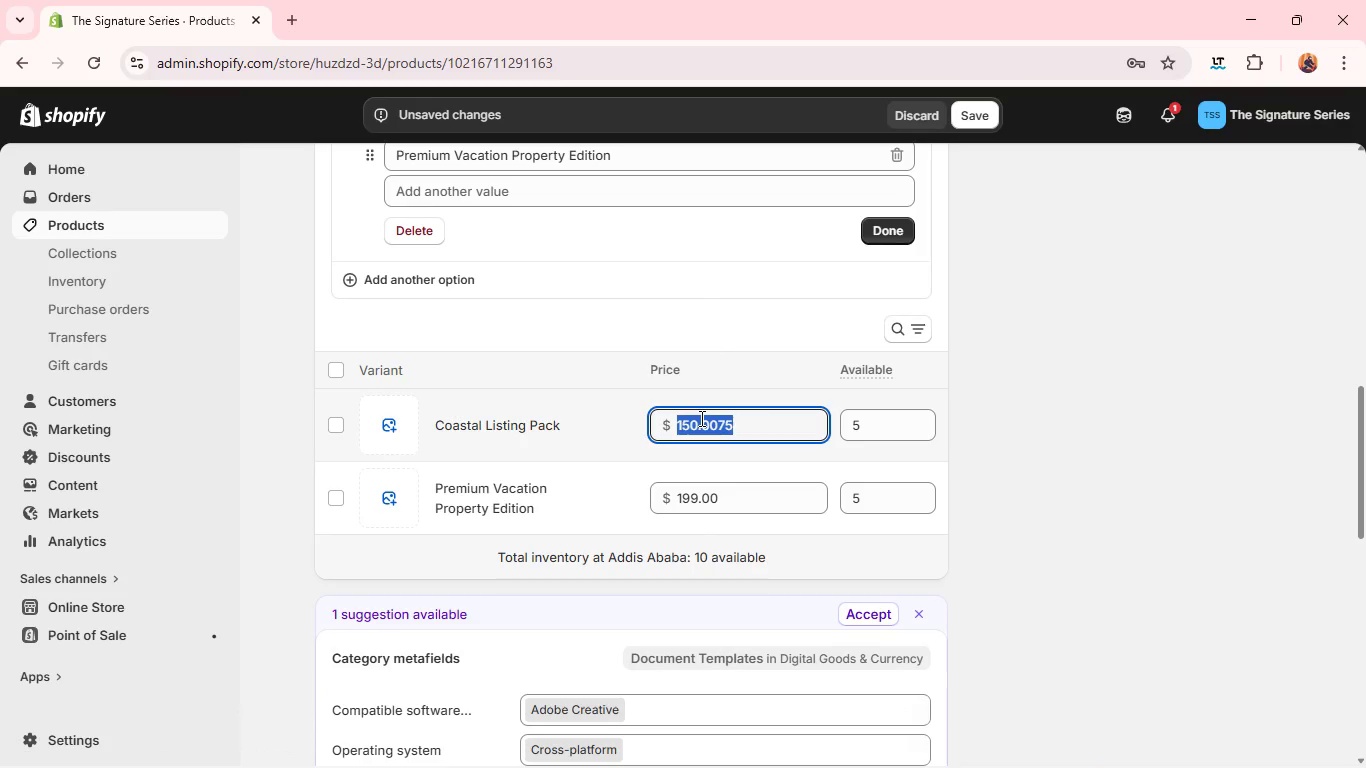 
triple_click([700, 418])
 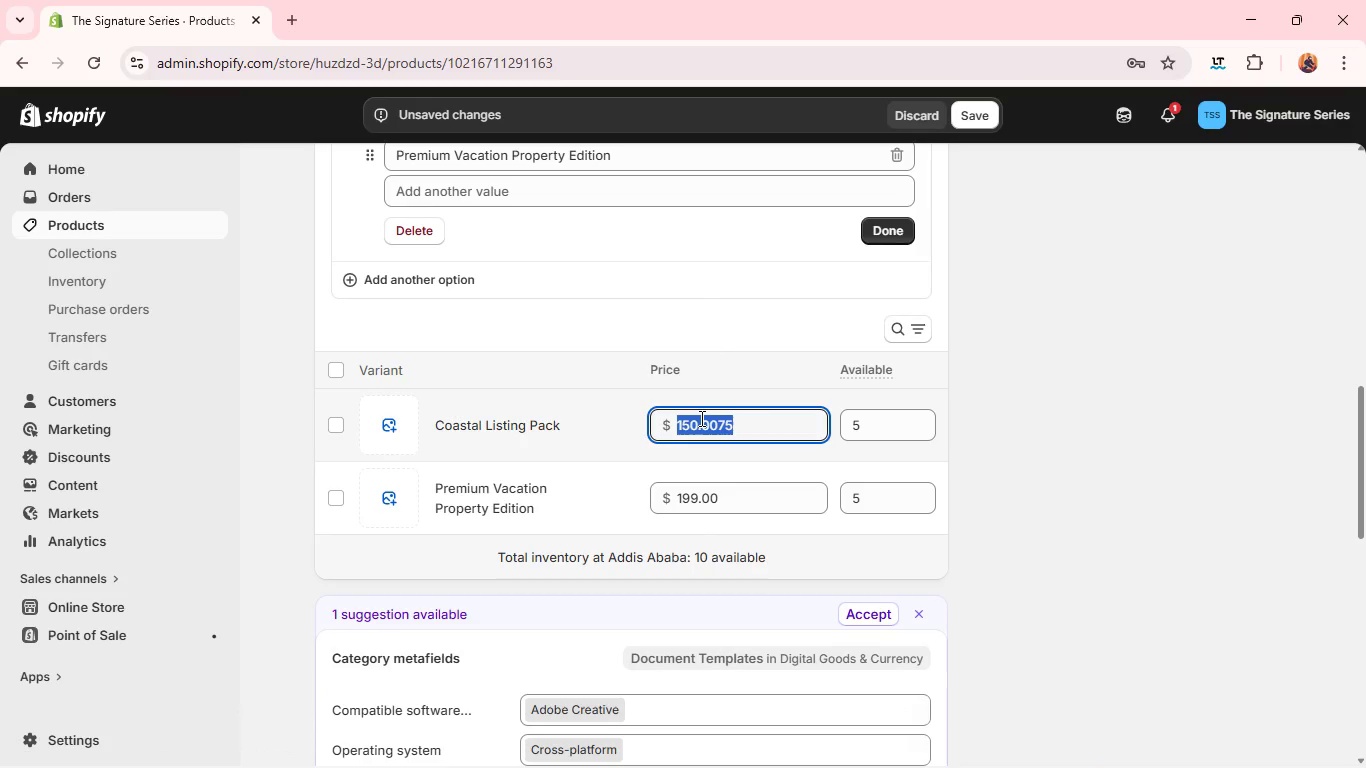 
triple_click([700, 418])
 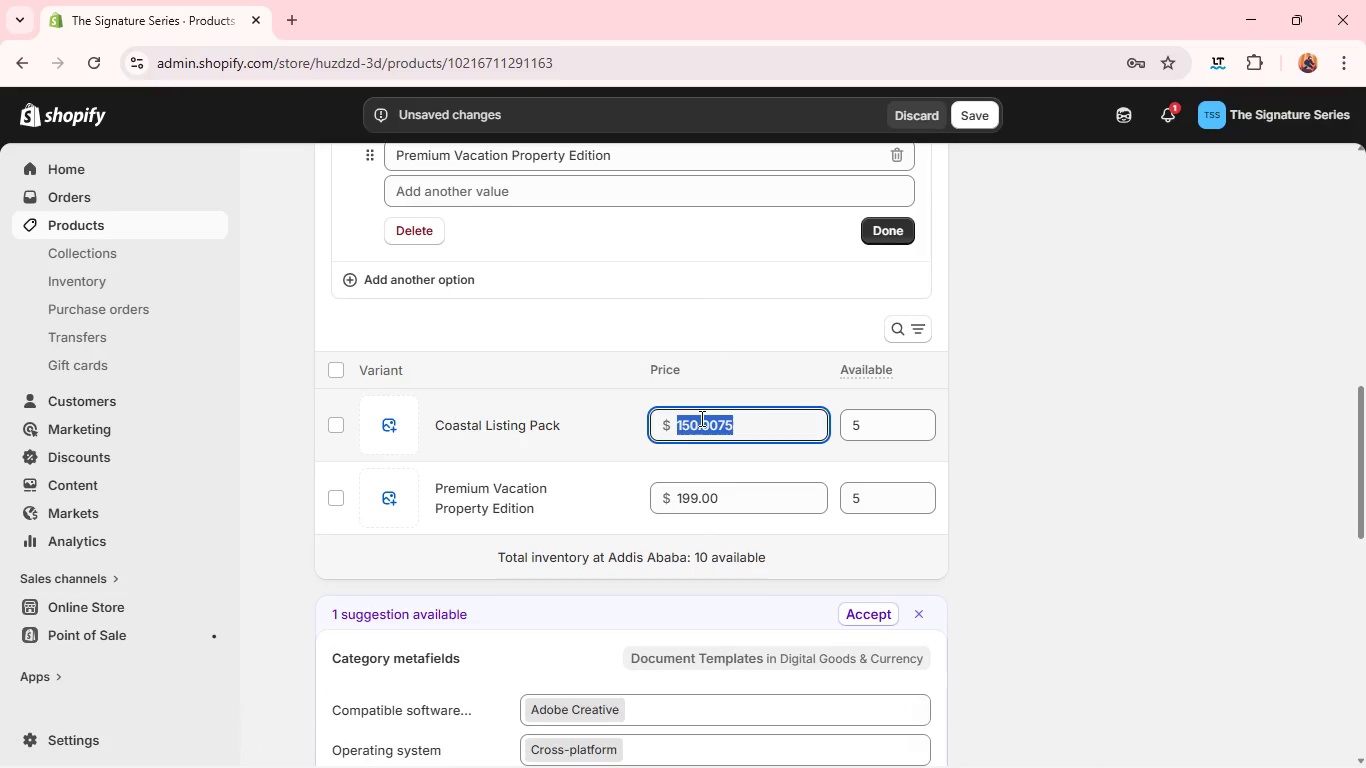 
type(75)
 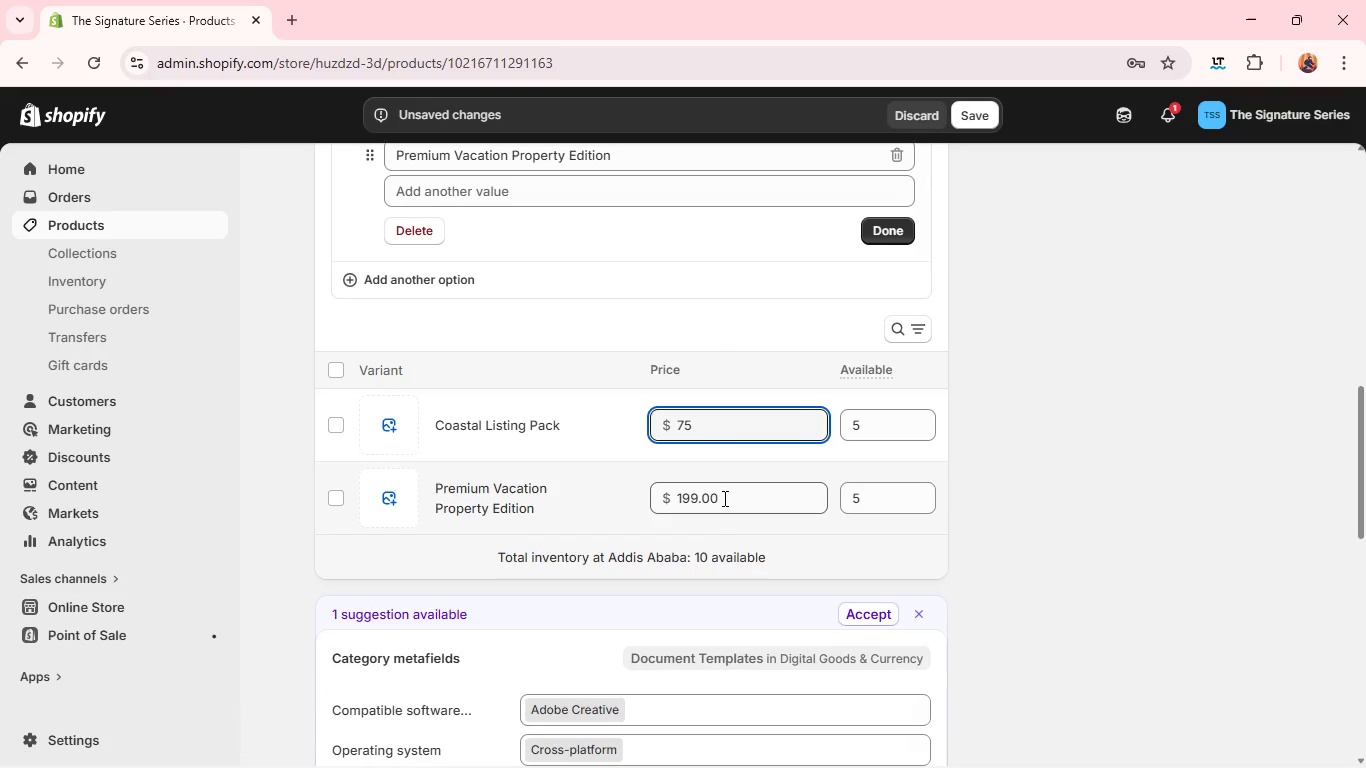 
double_click([723, 498])
 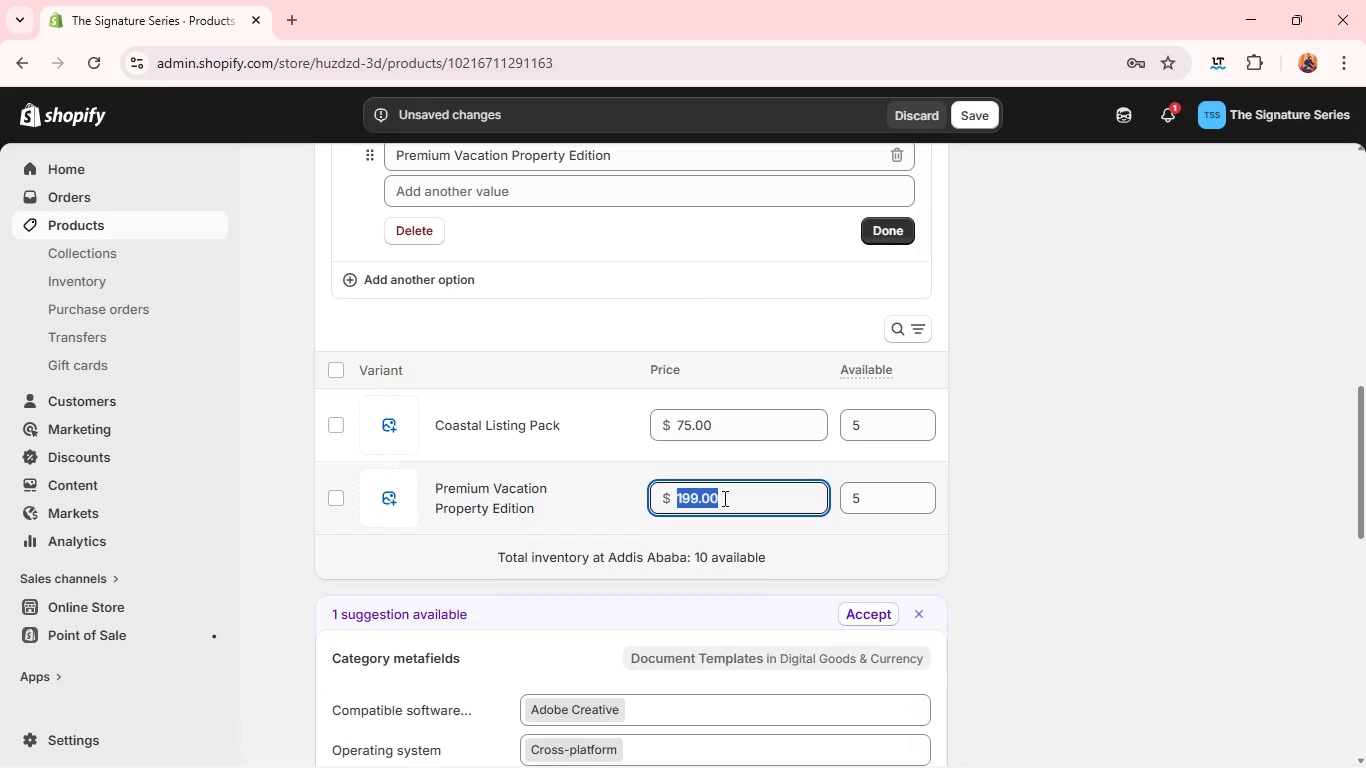 
triple_click([723, 498])
 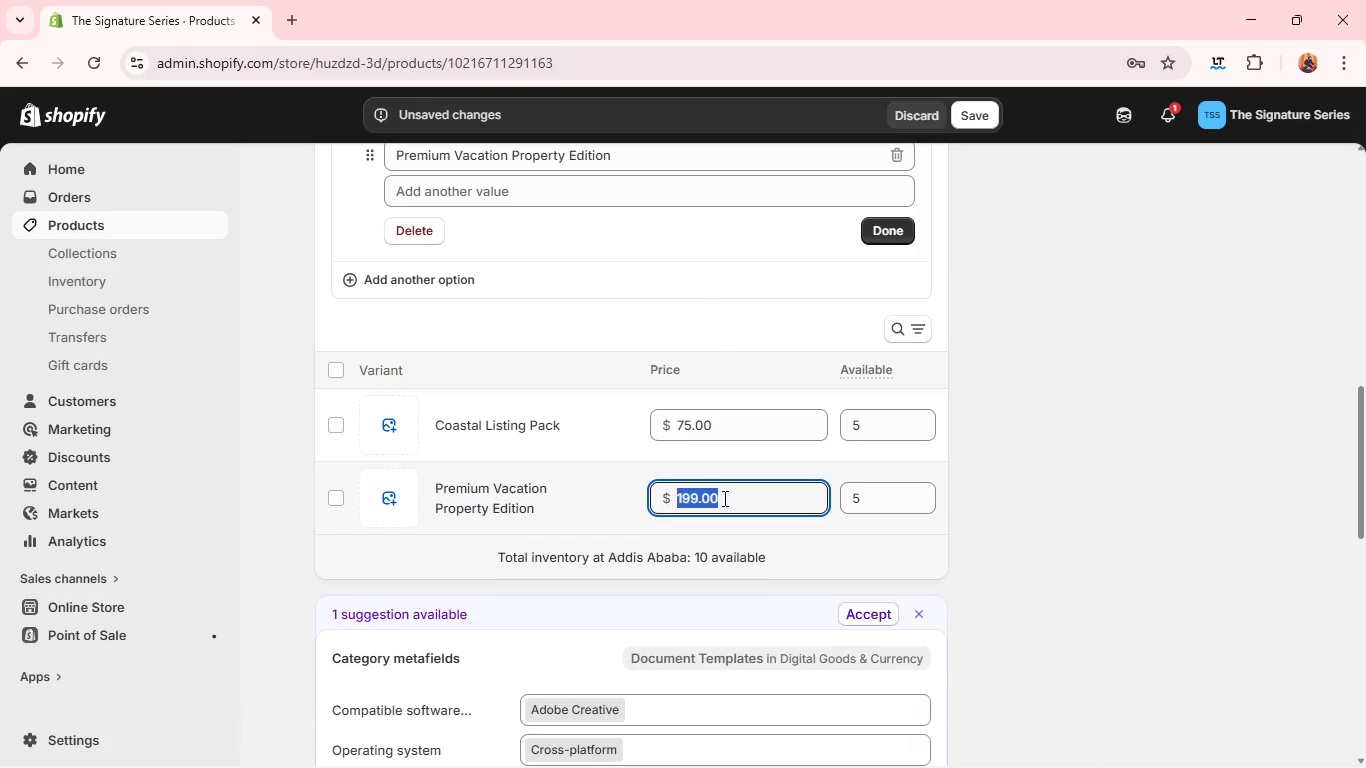 
type(110)
 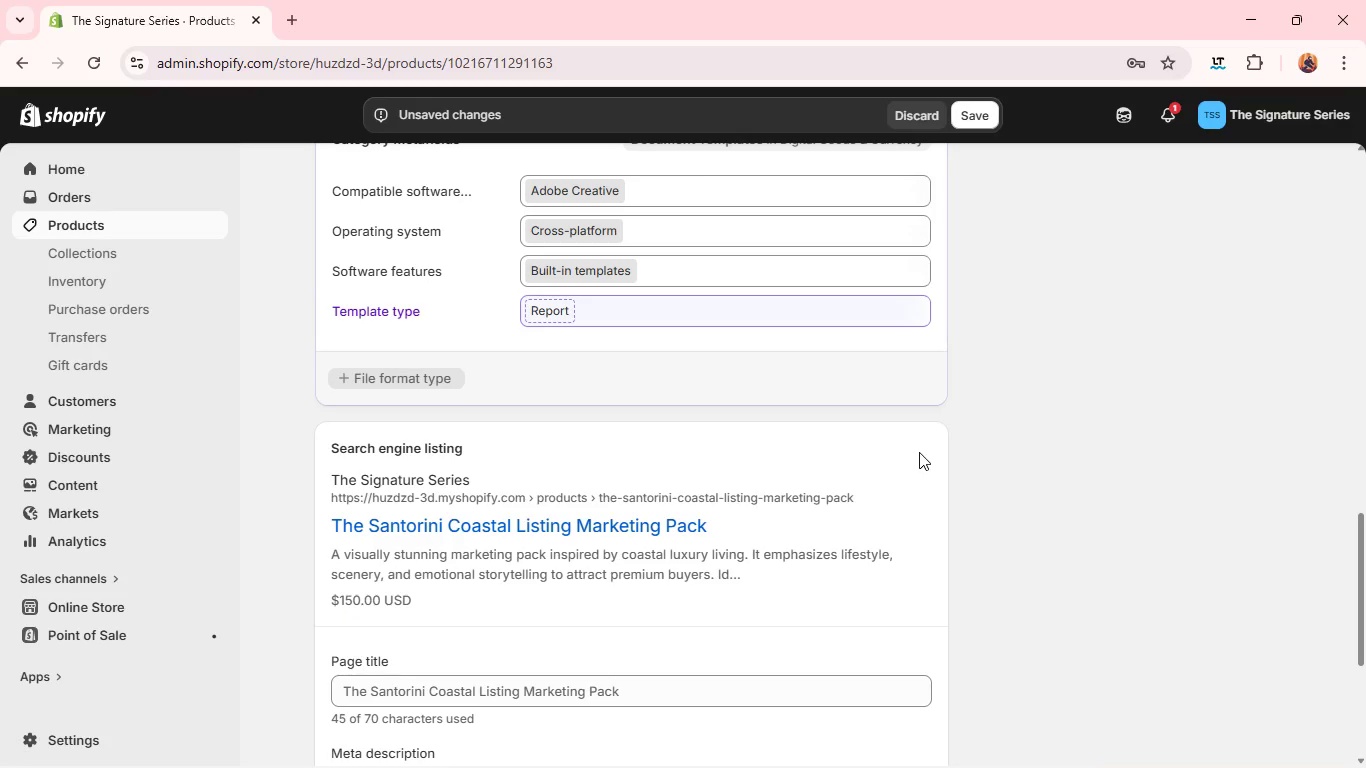 
left_click([932, 454])
 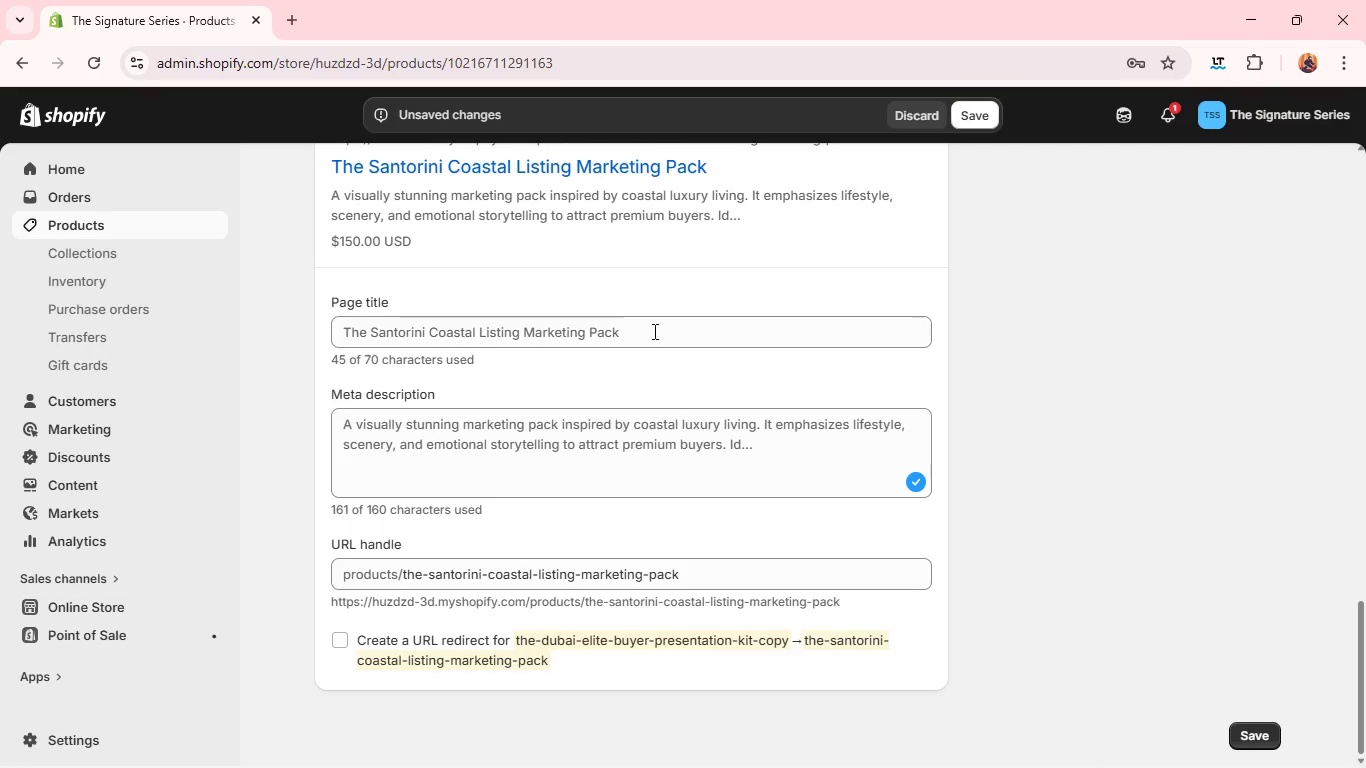 
double_click([654, 330])
 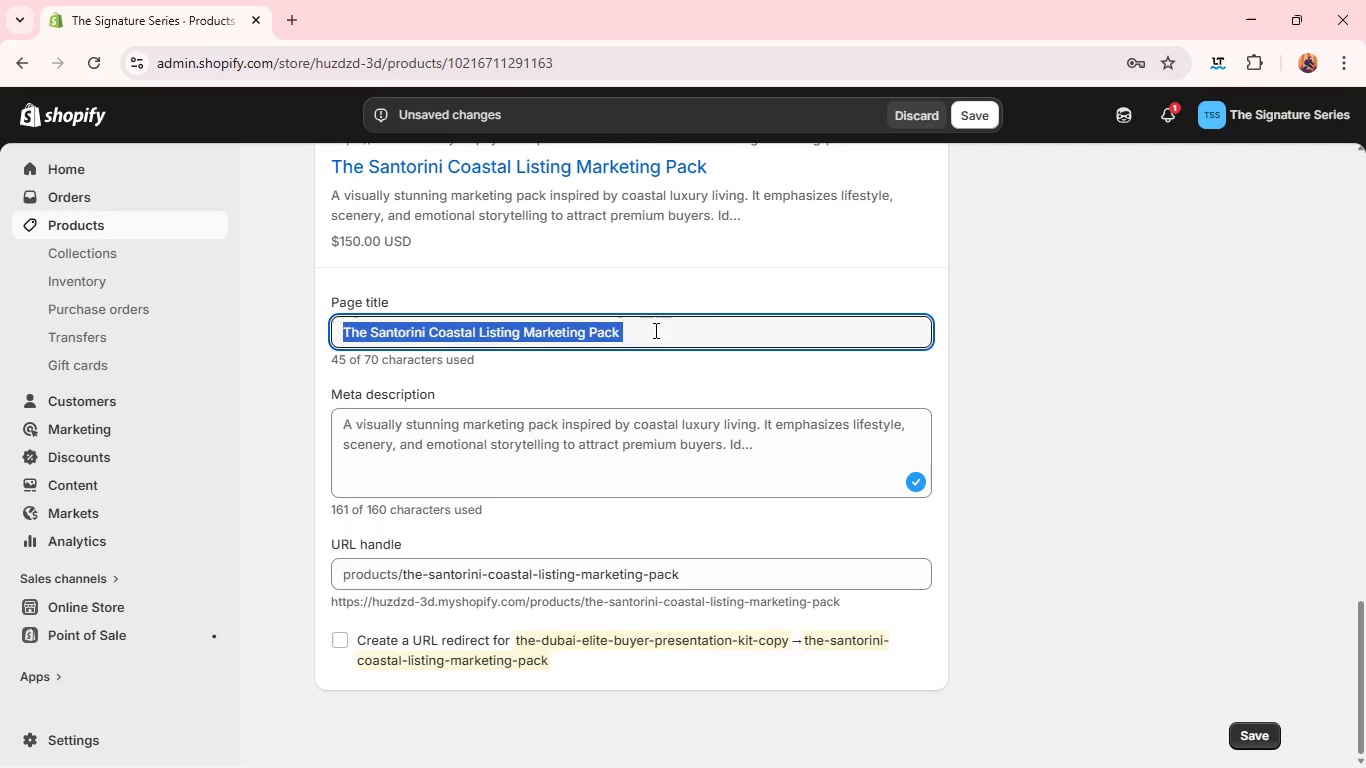 
triple_click([654, 330])
 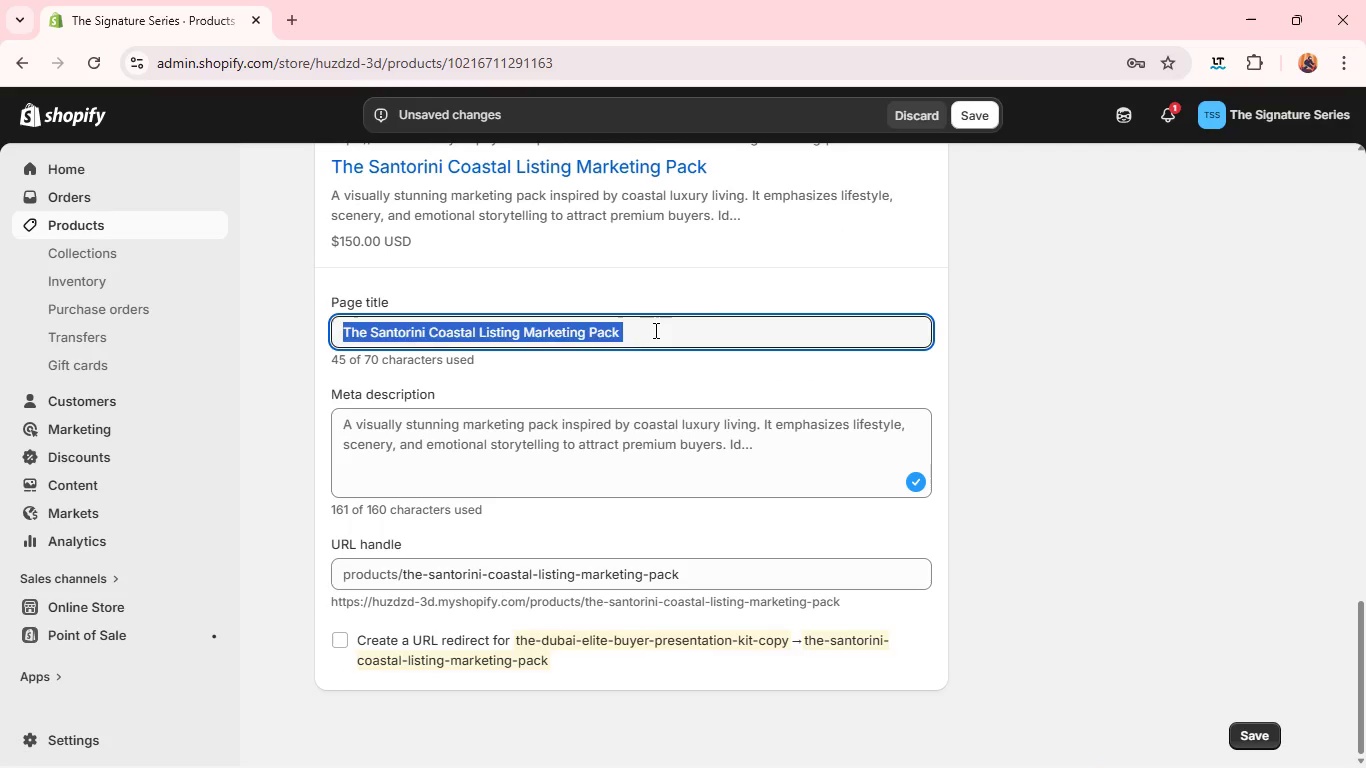 
key(Backspace)
 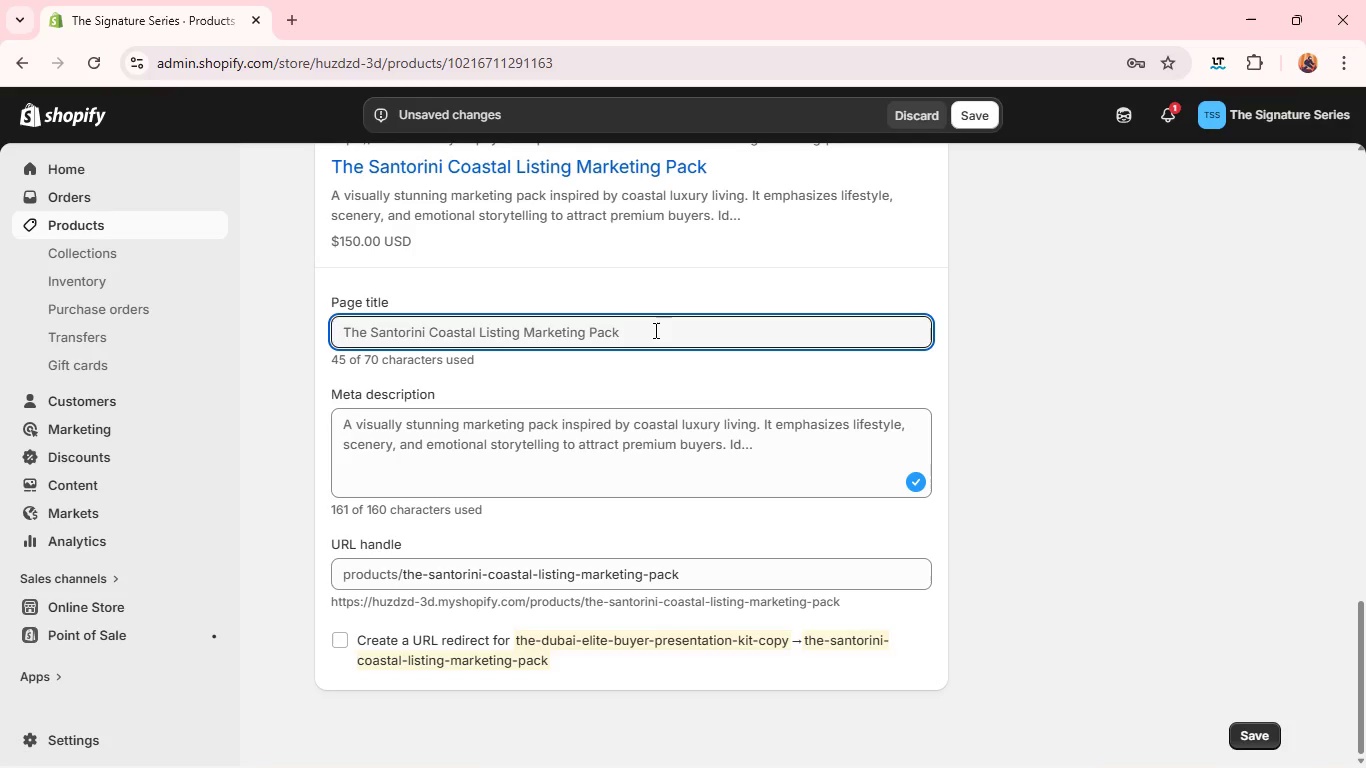 
wait(22.66)
 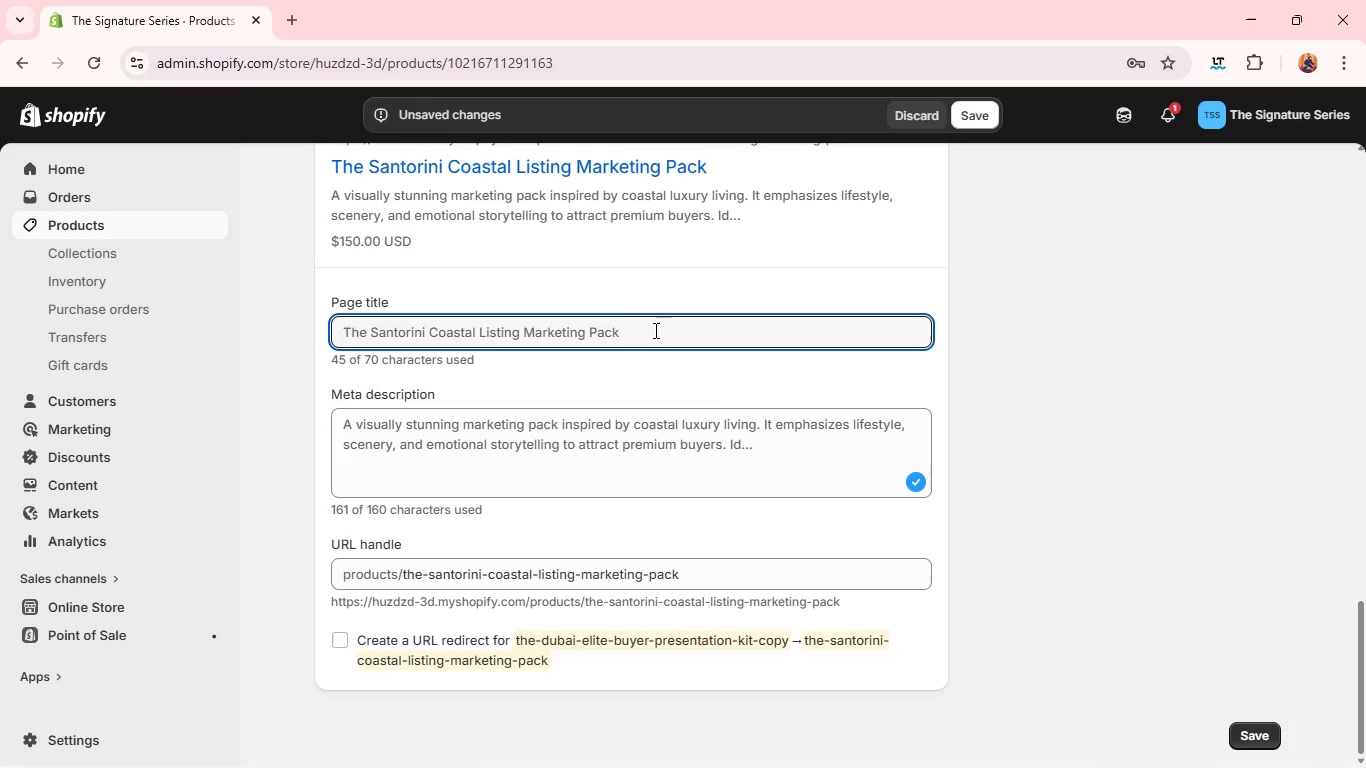 
type(Luxury Realtor Branding Assets | London Heritage Real Estate Marketing Suite)
 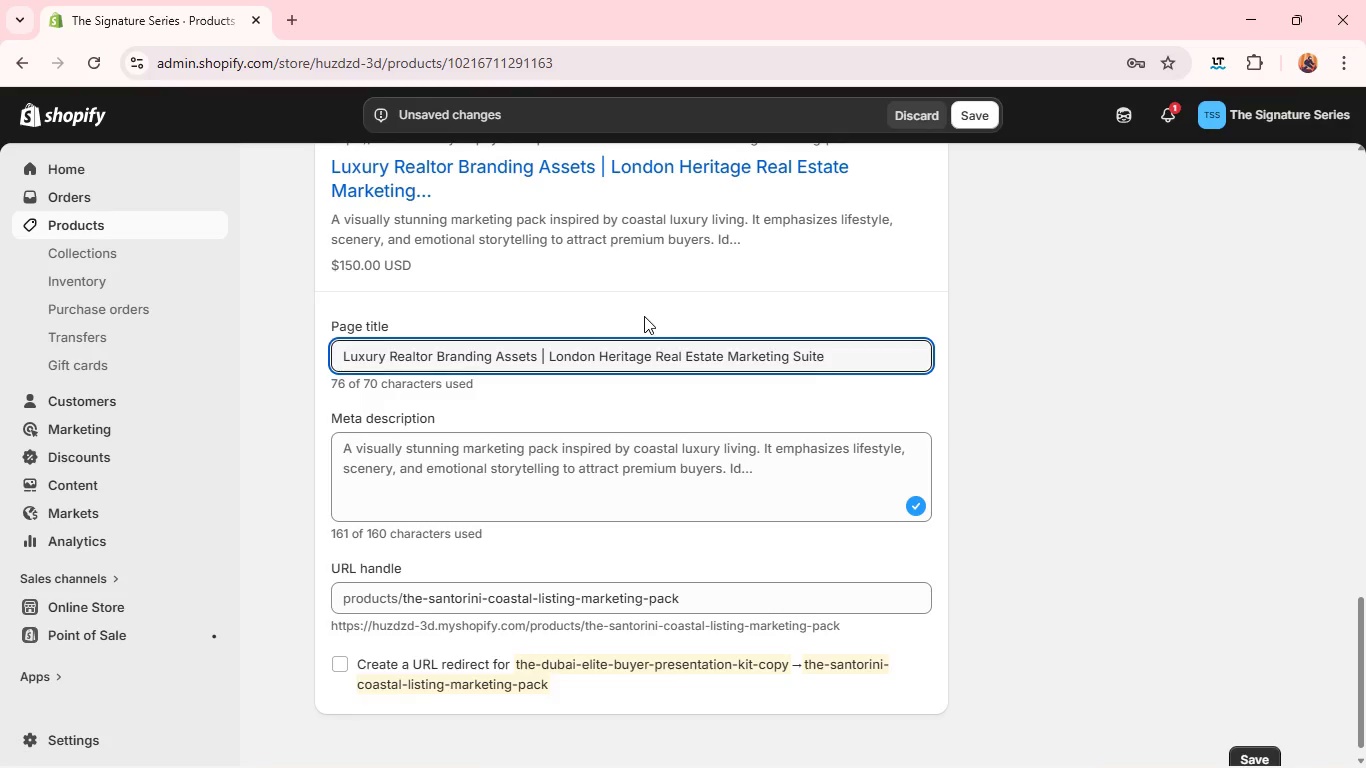 
double_click([559, 455])
 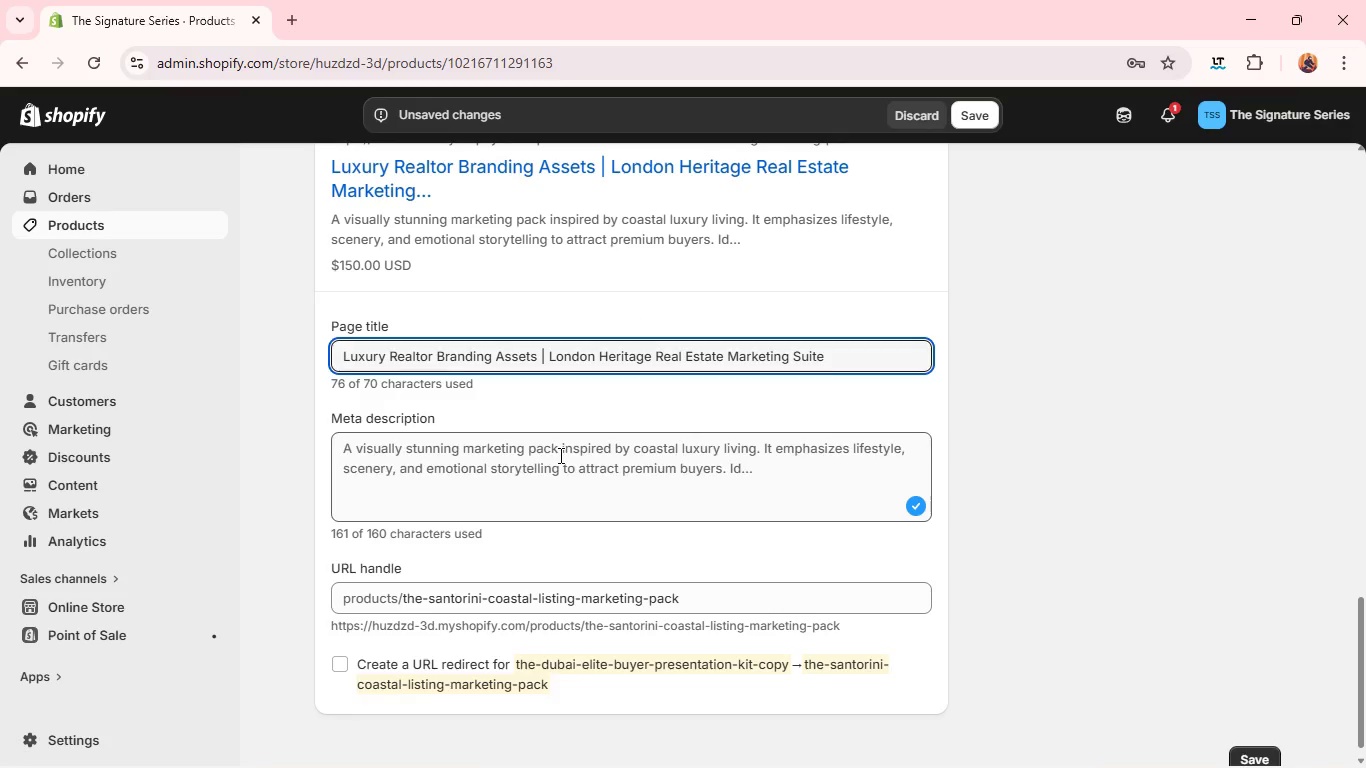 
triple_click([559, 455])
 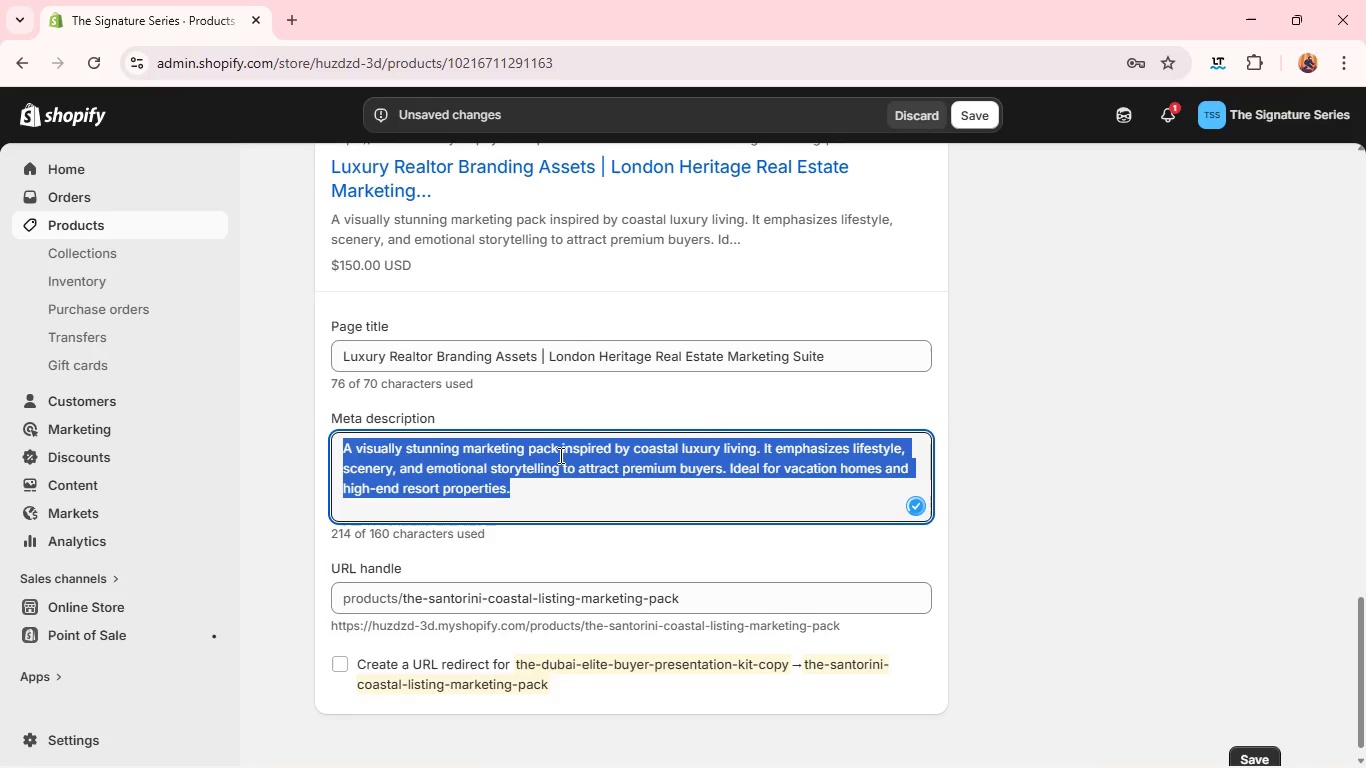 
key(Backspace)
type(Classic luxury branding suite for heritage and high-end properties. Build credid)
key(Backspace)
type(bulity with refined, timeless real estate marketing)
 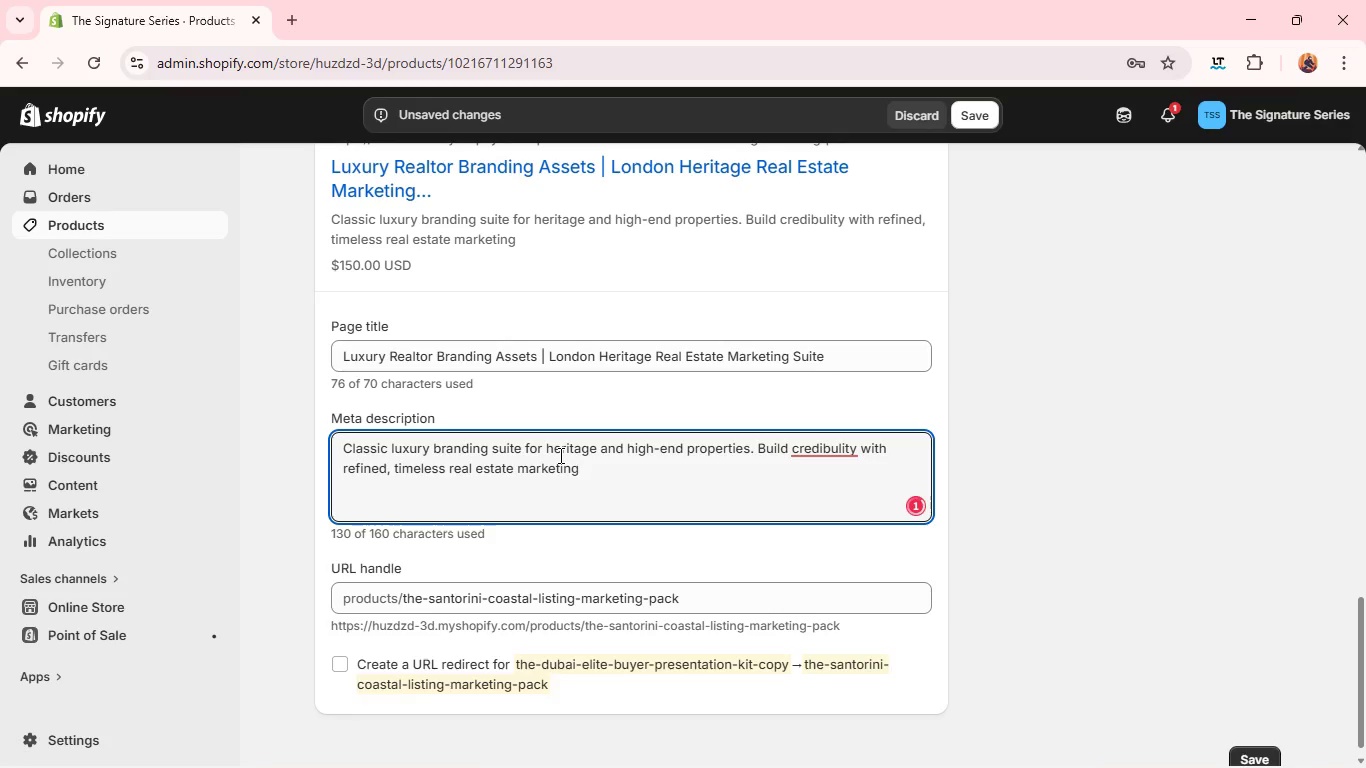 
left_click([808, 452])
 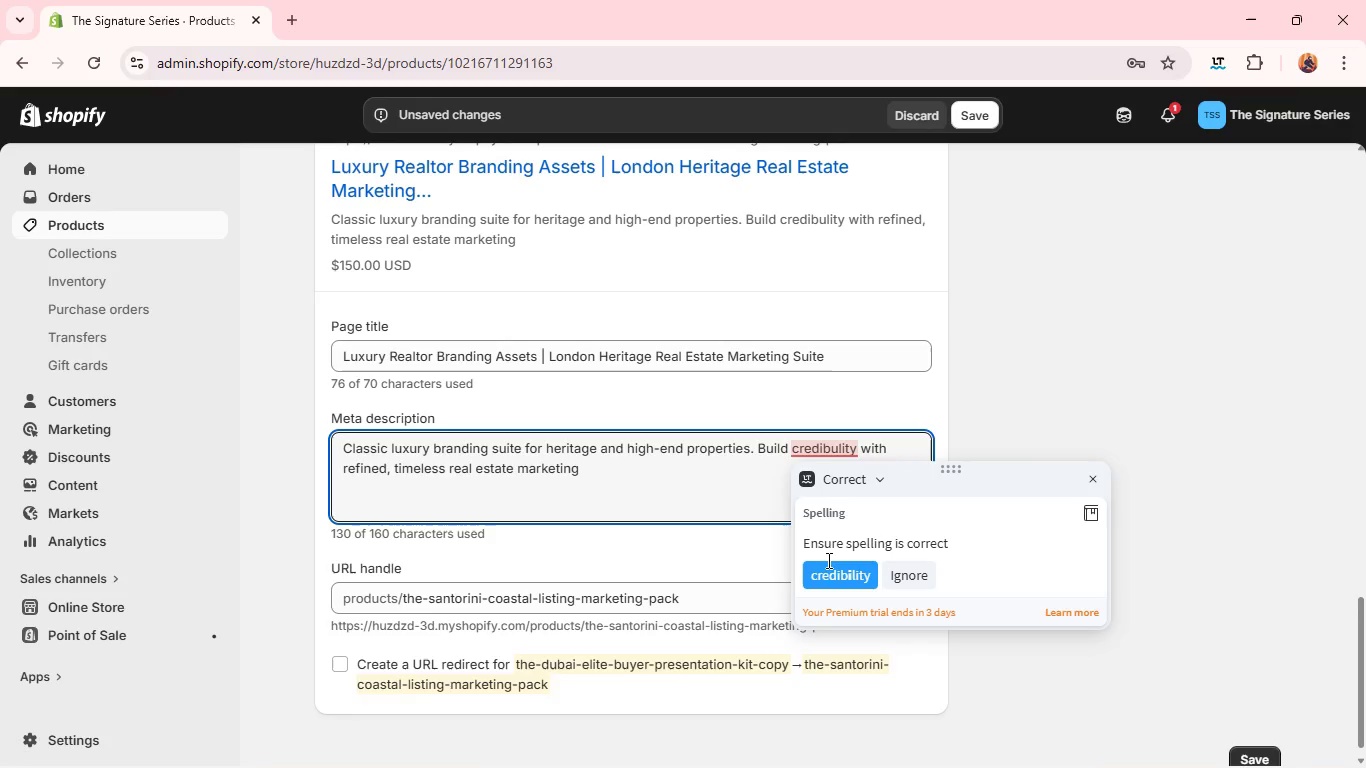 
left_click([823, 579])
 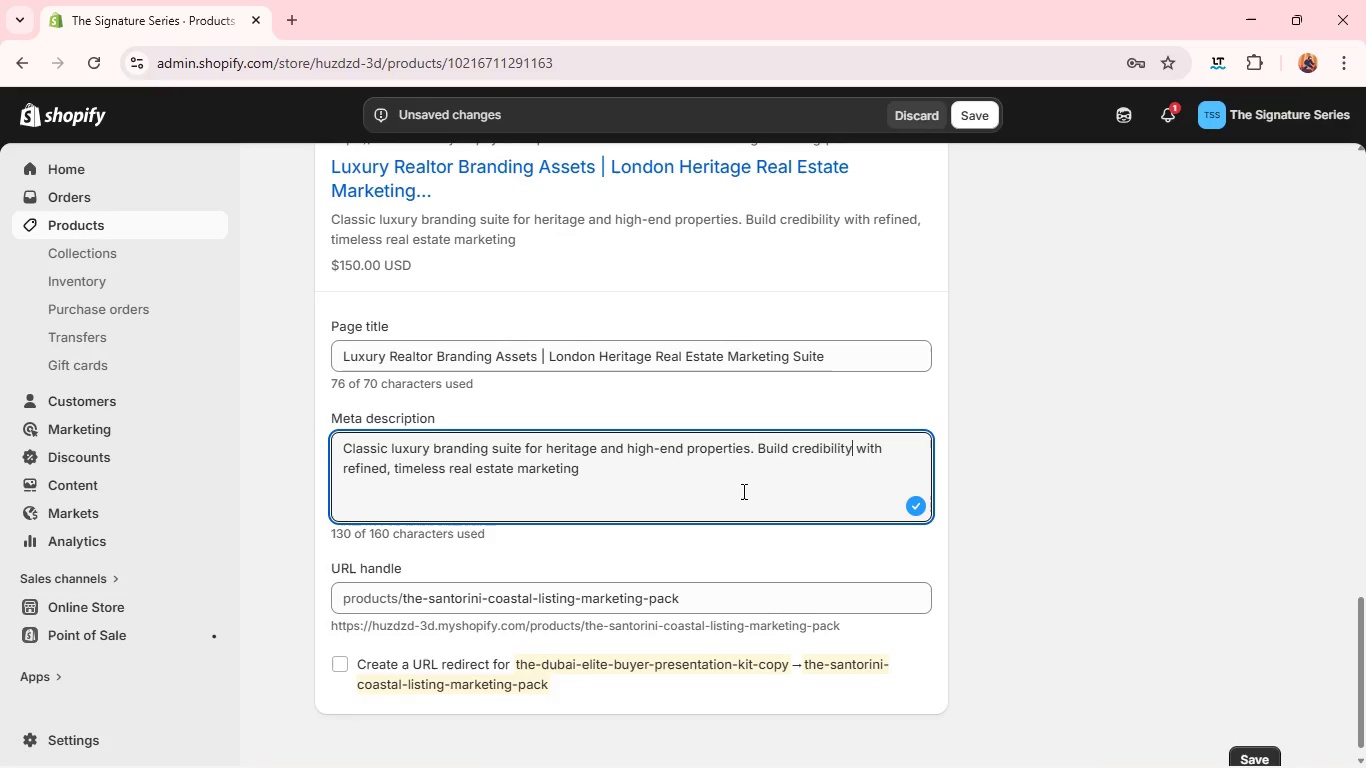 
left_click([742, 491])
 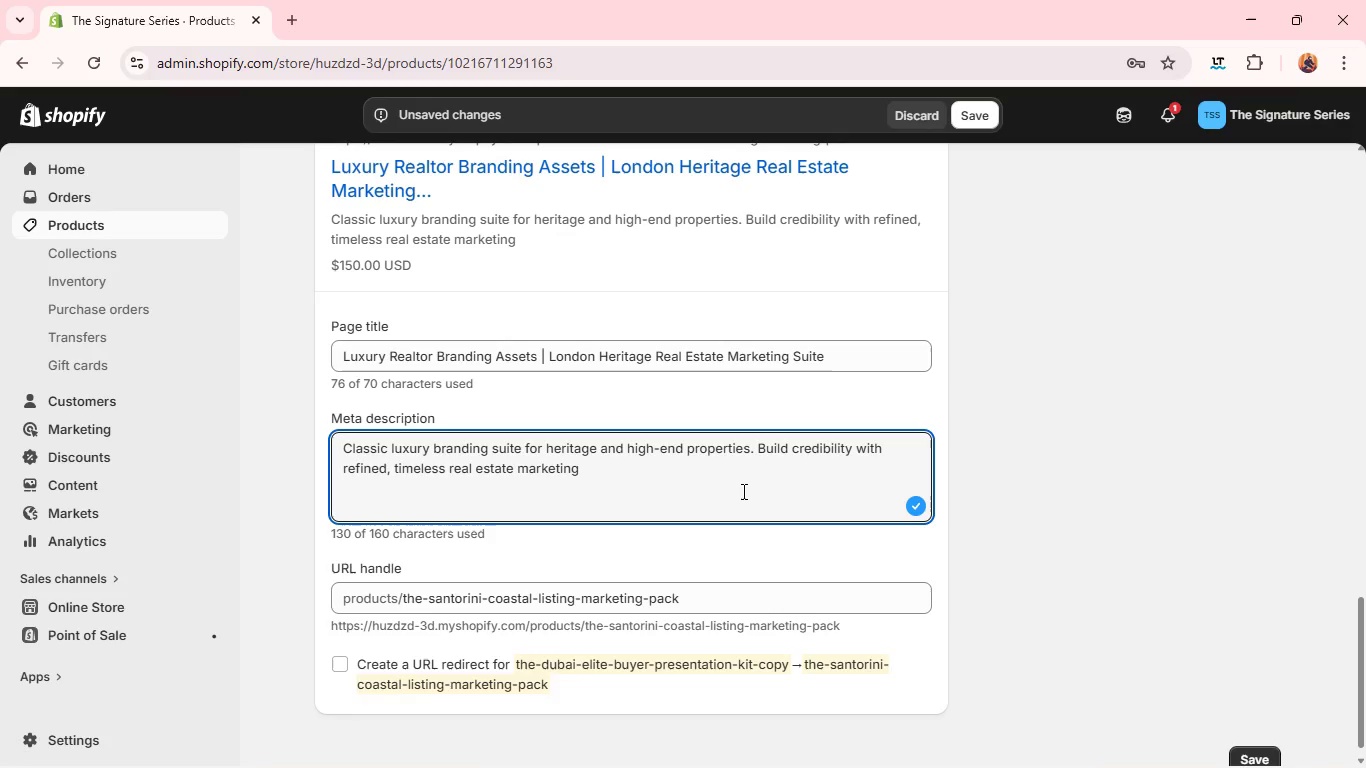 
type( materials)
 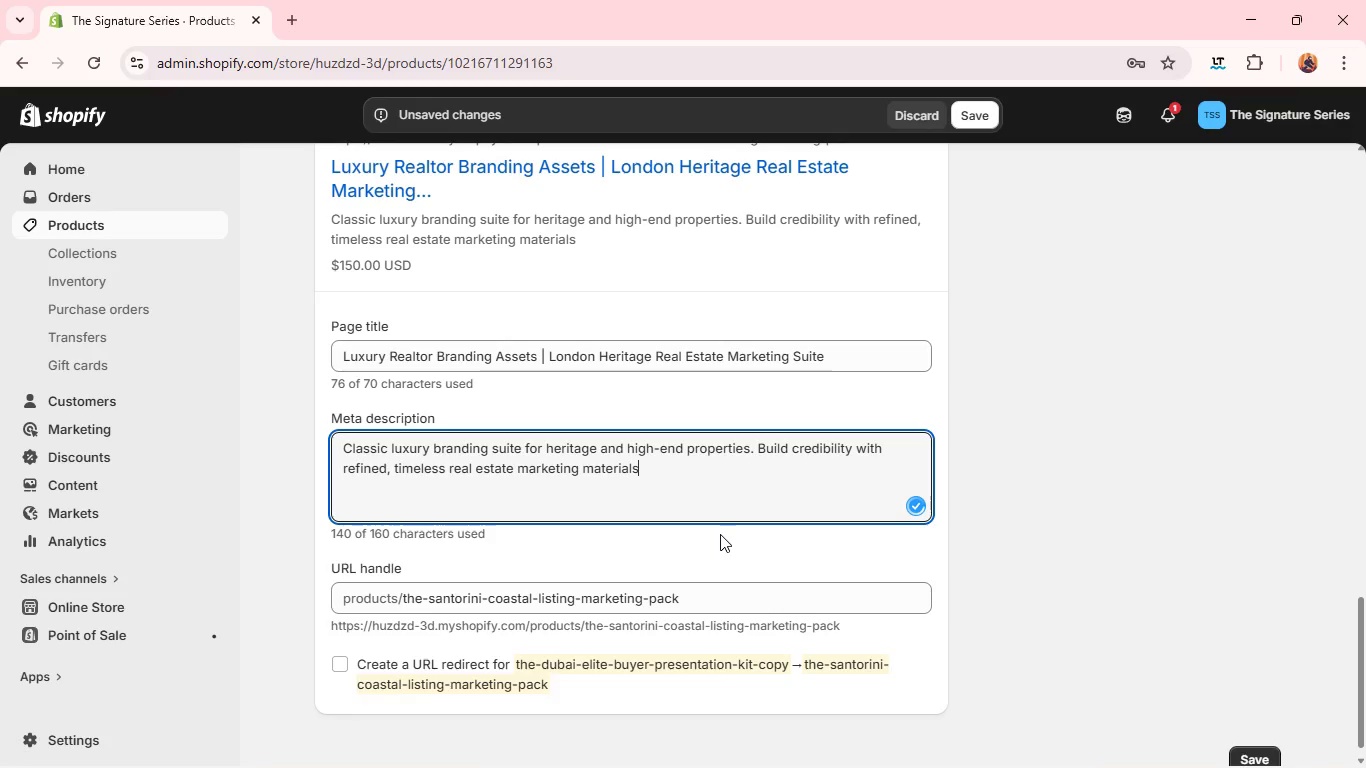 
key(Period)
 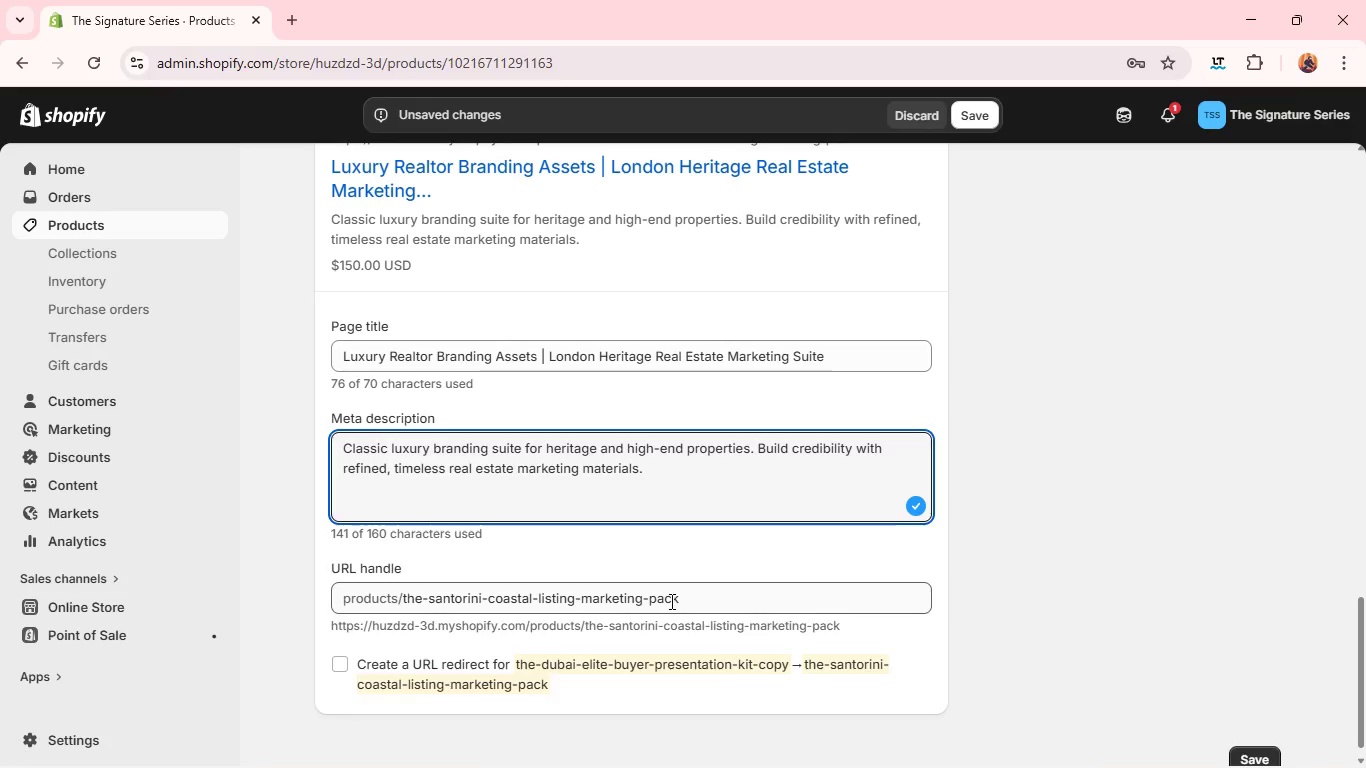 
double_click([670, 601])
 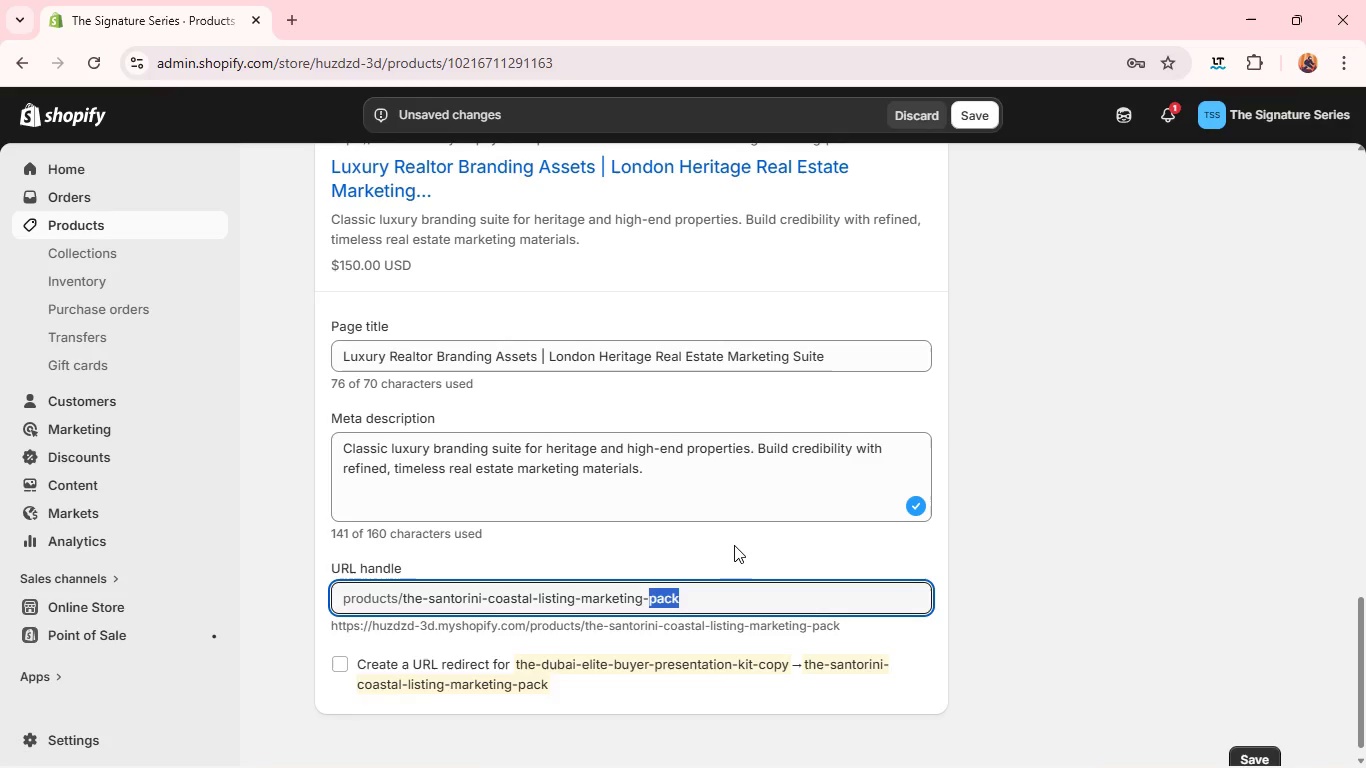 
left_click([735, 545])
 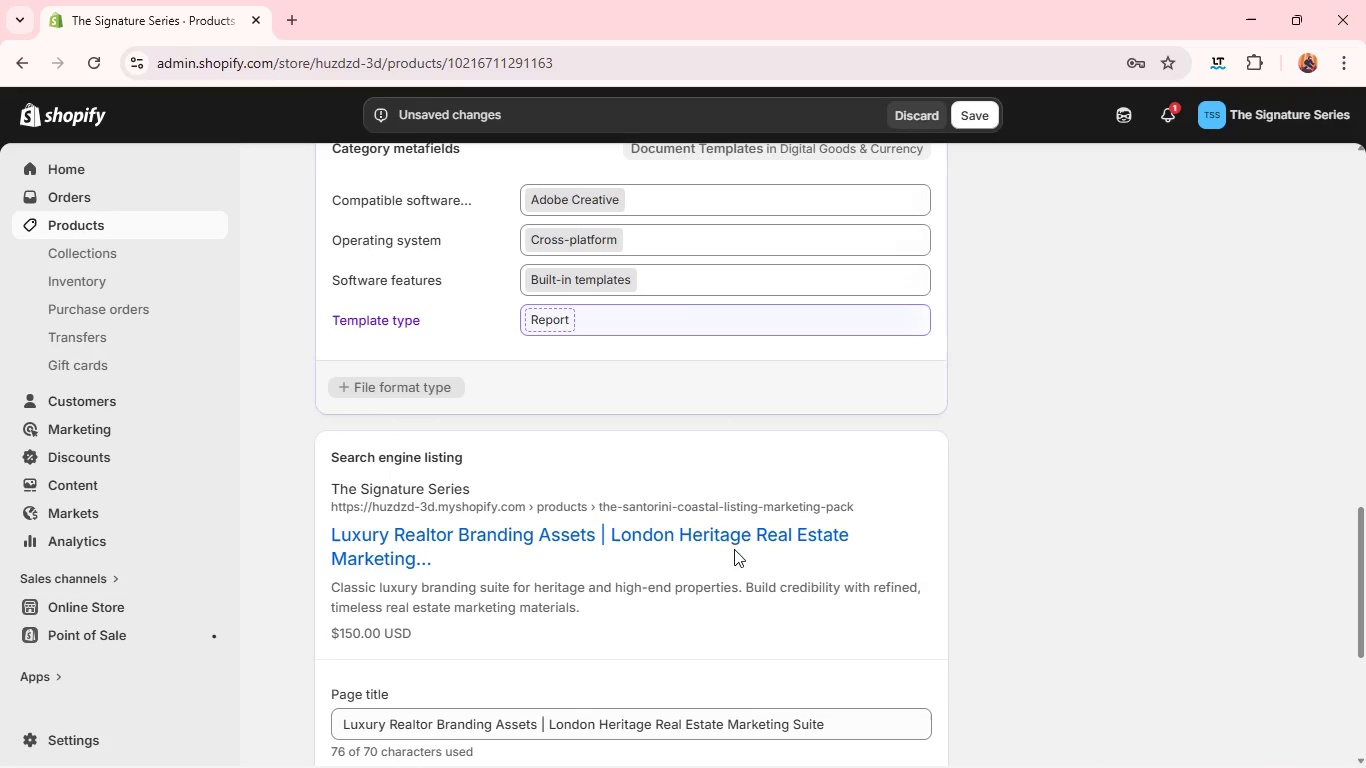 
wait(6.97)
 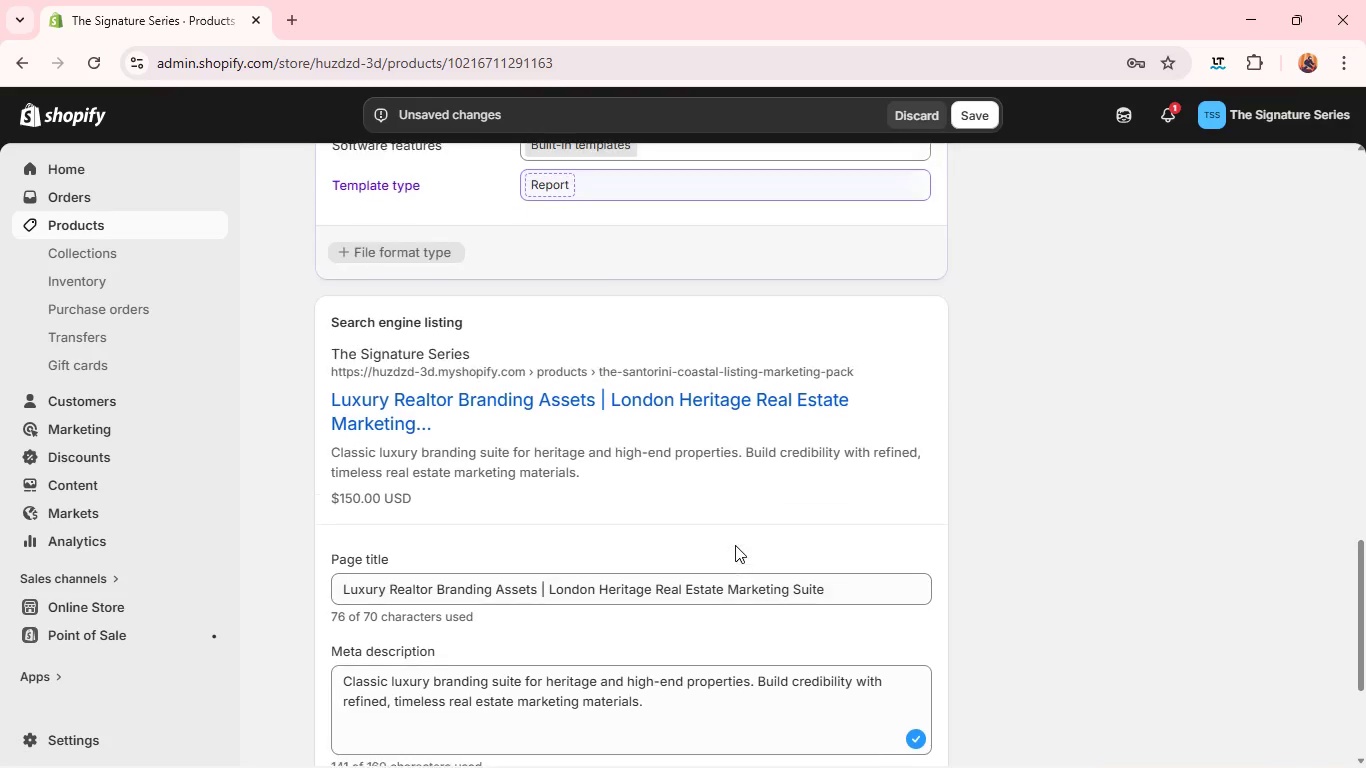 
double_click([634, 714])
 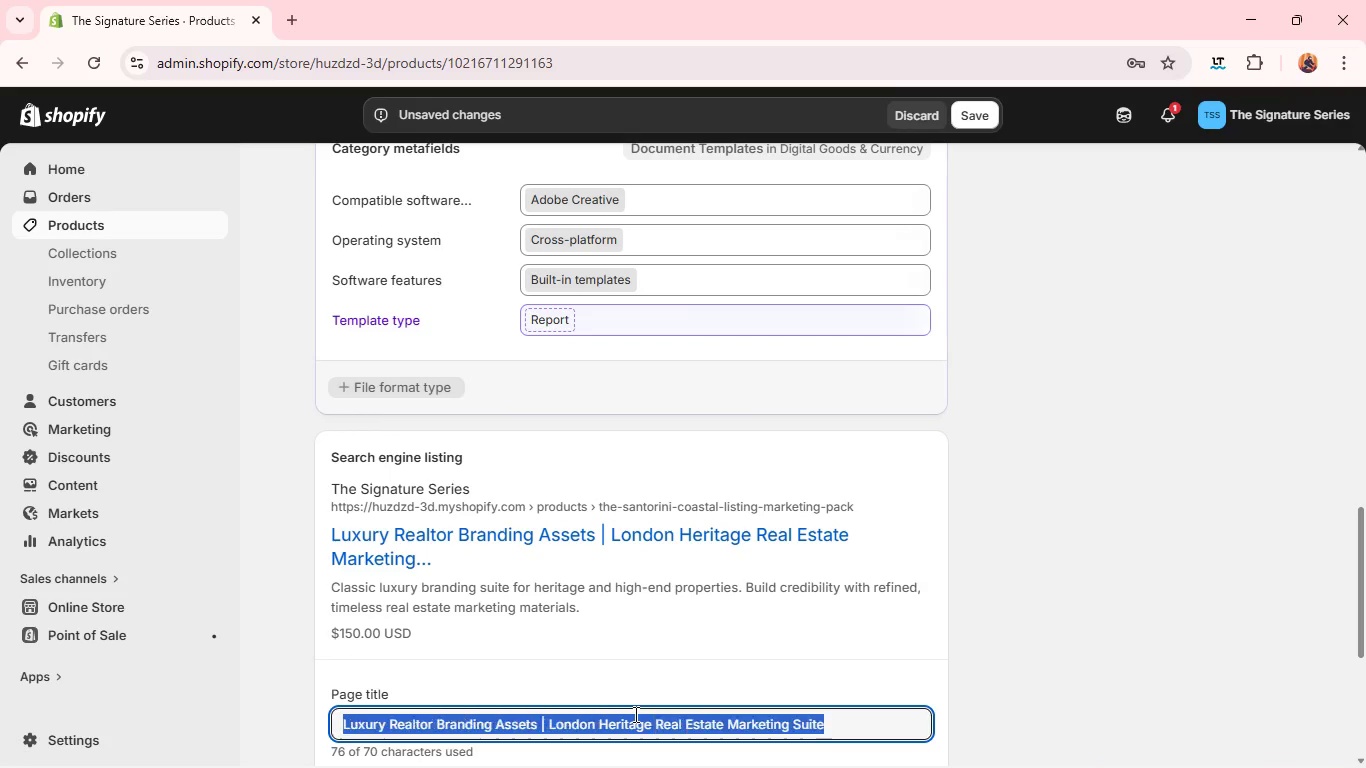 
triple_click([634, 714])
 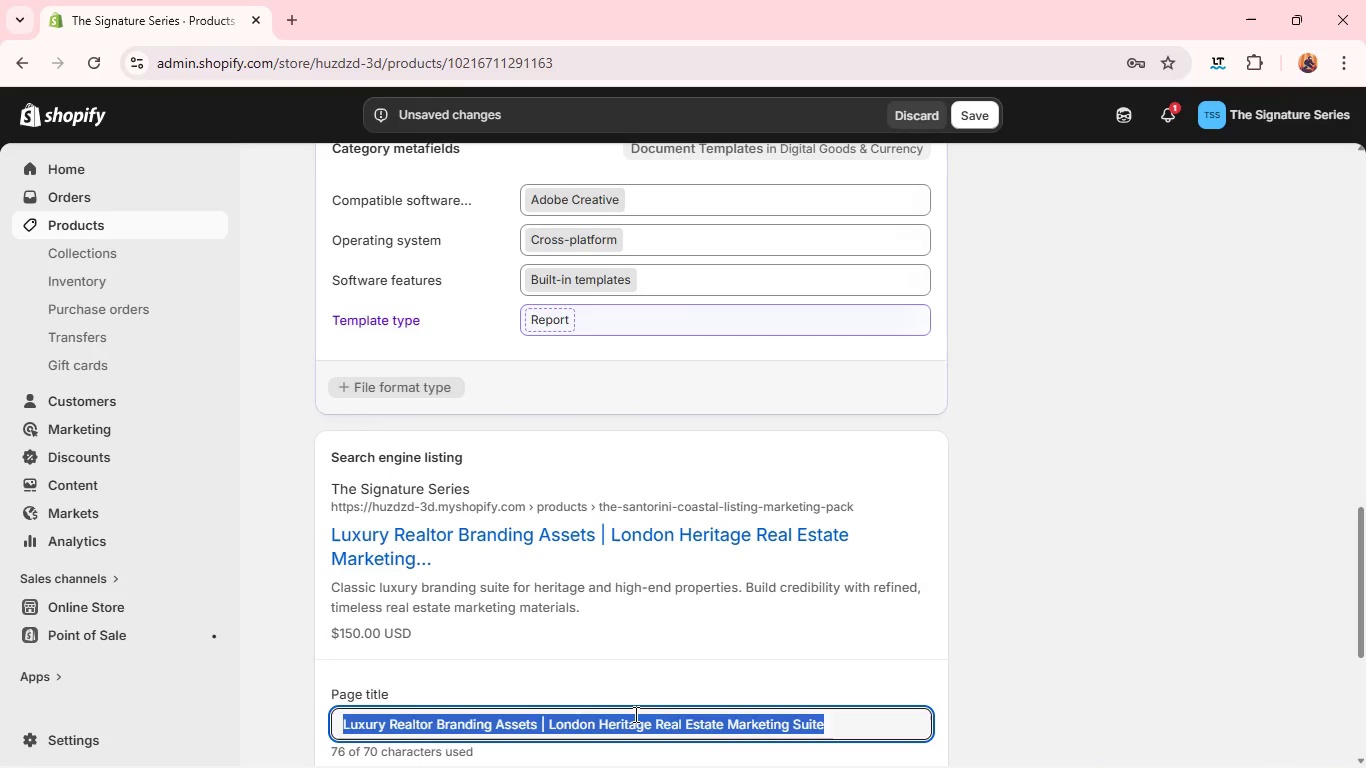 
key(Control+C)
 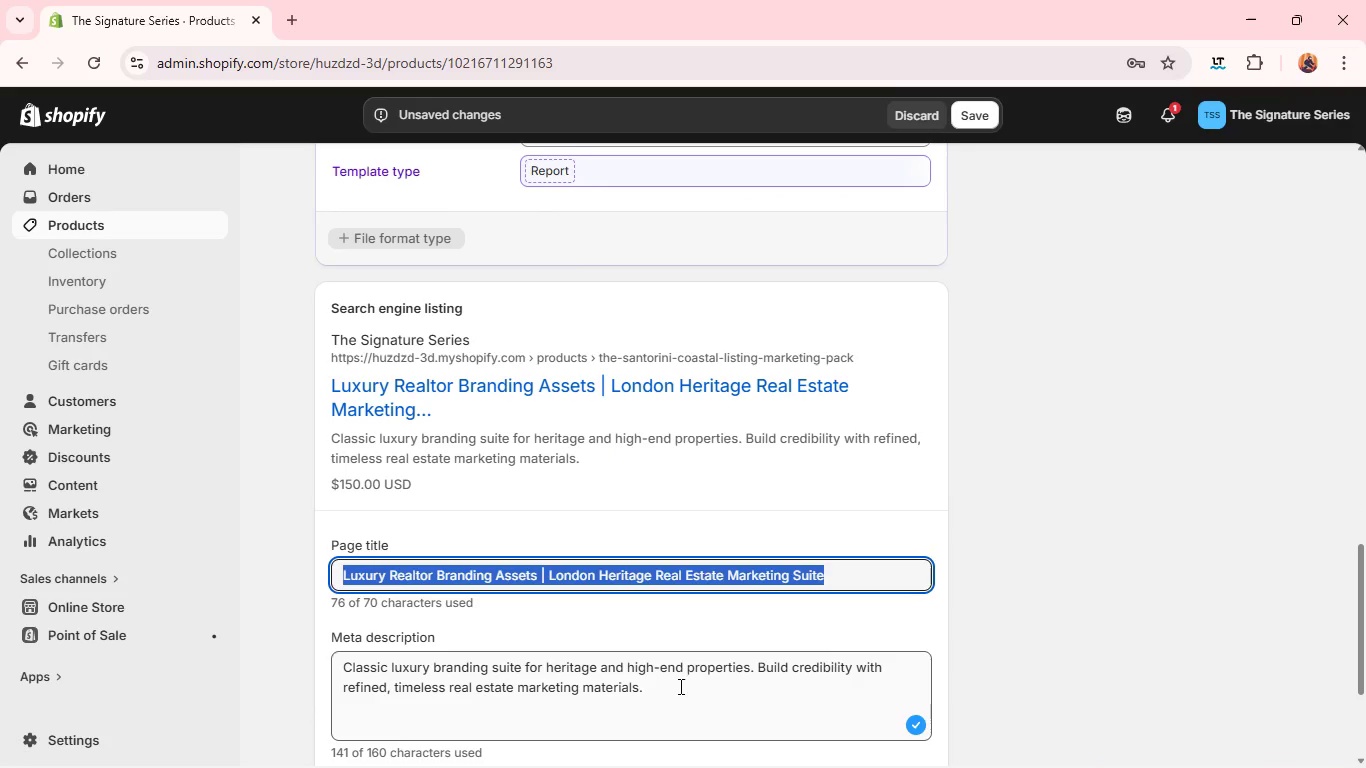 
left_click([687, 683])
 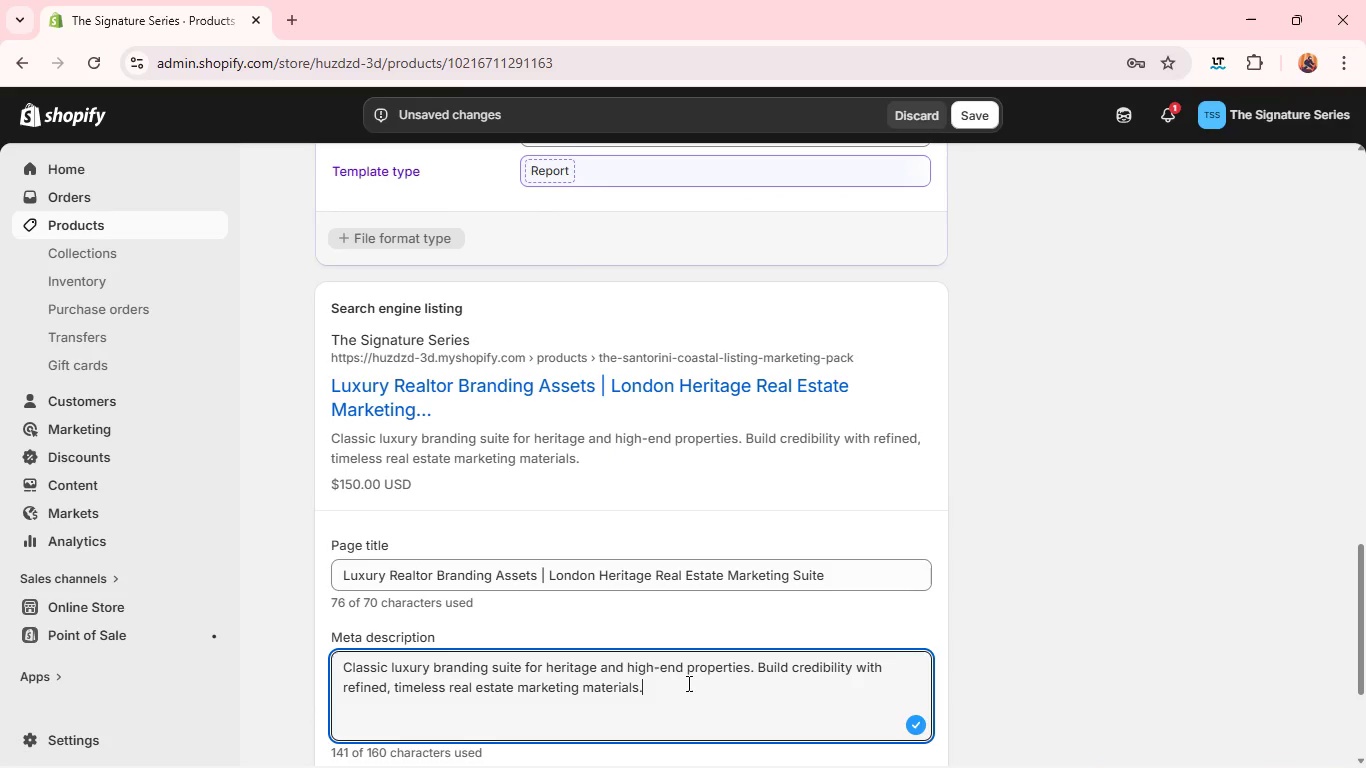 
key(Control+Space)
 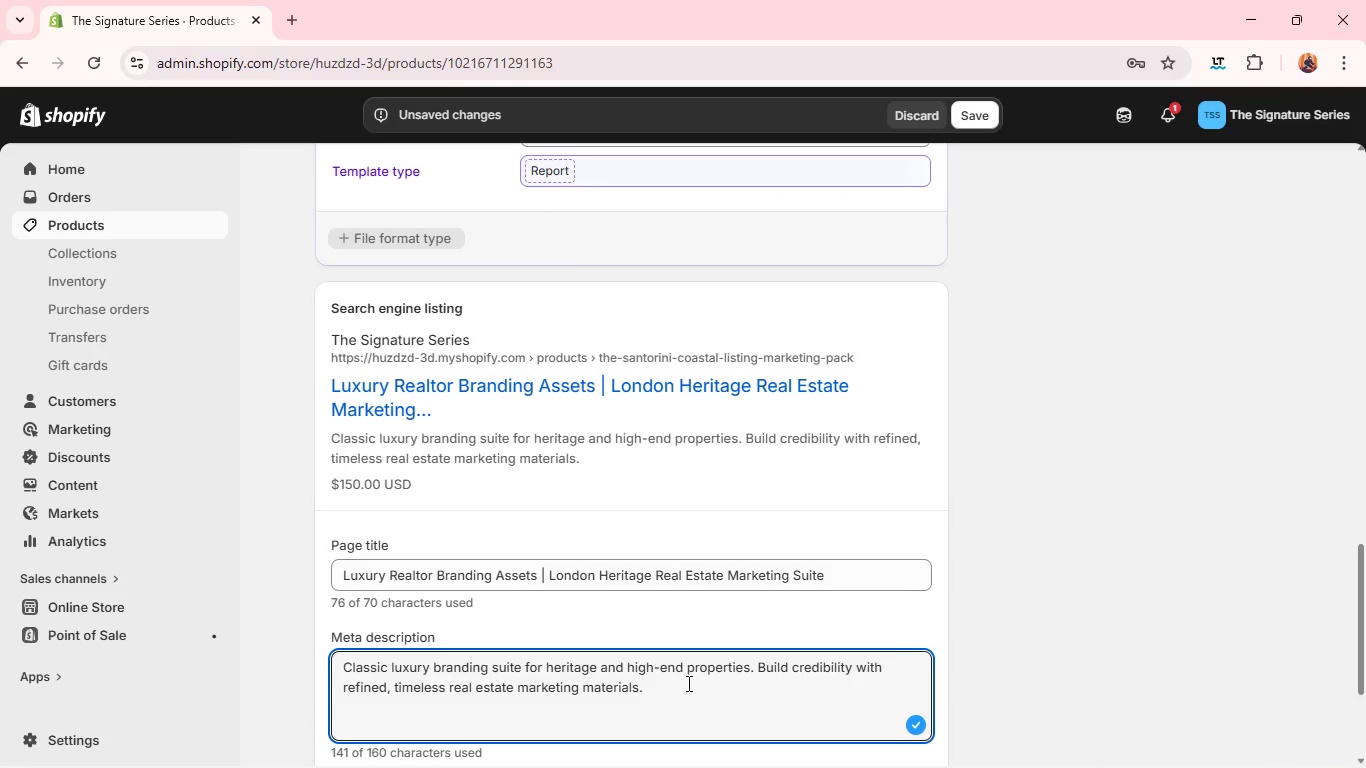 
key(Control+V)
 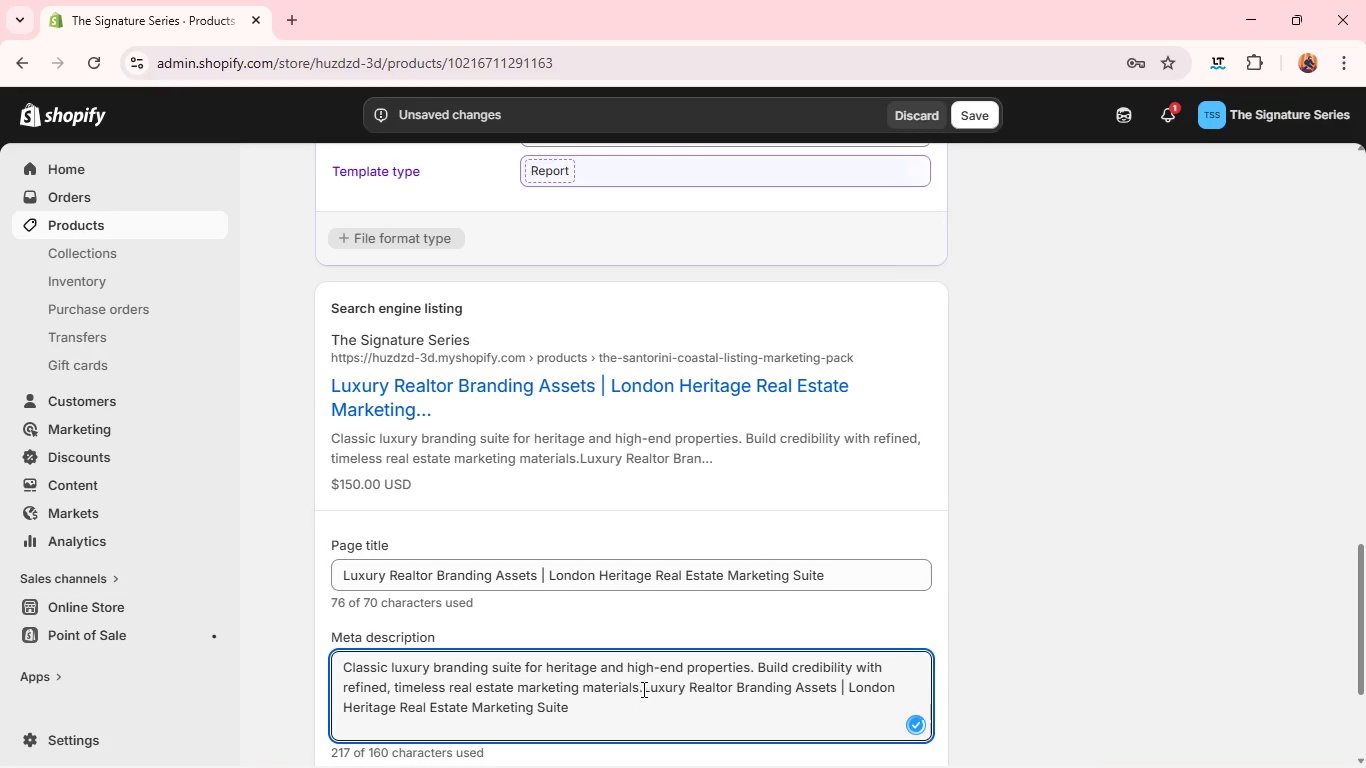 
left_click([644, 688])
 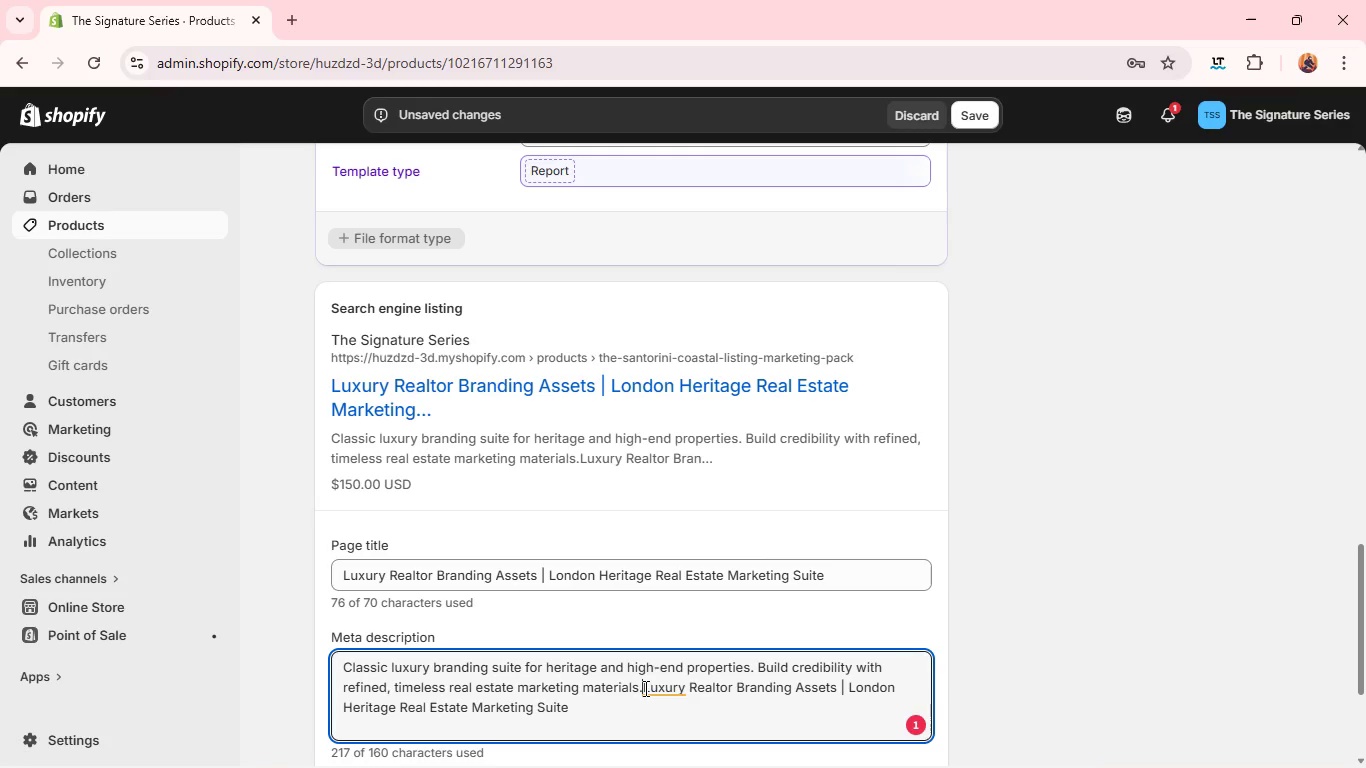 
key(Space)
 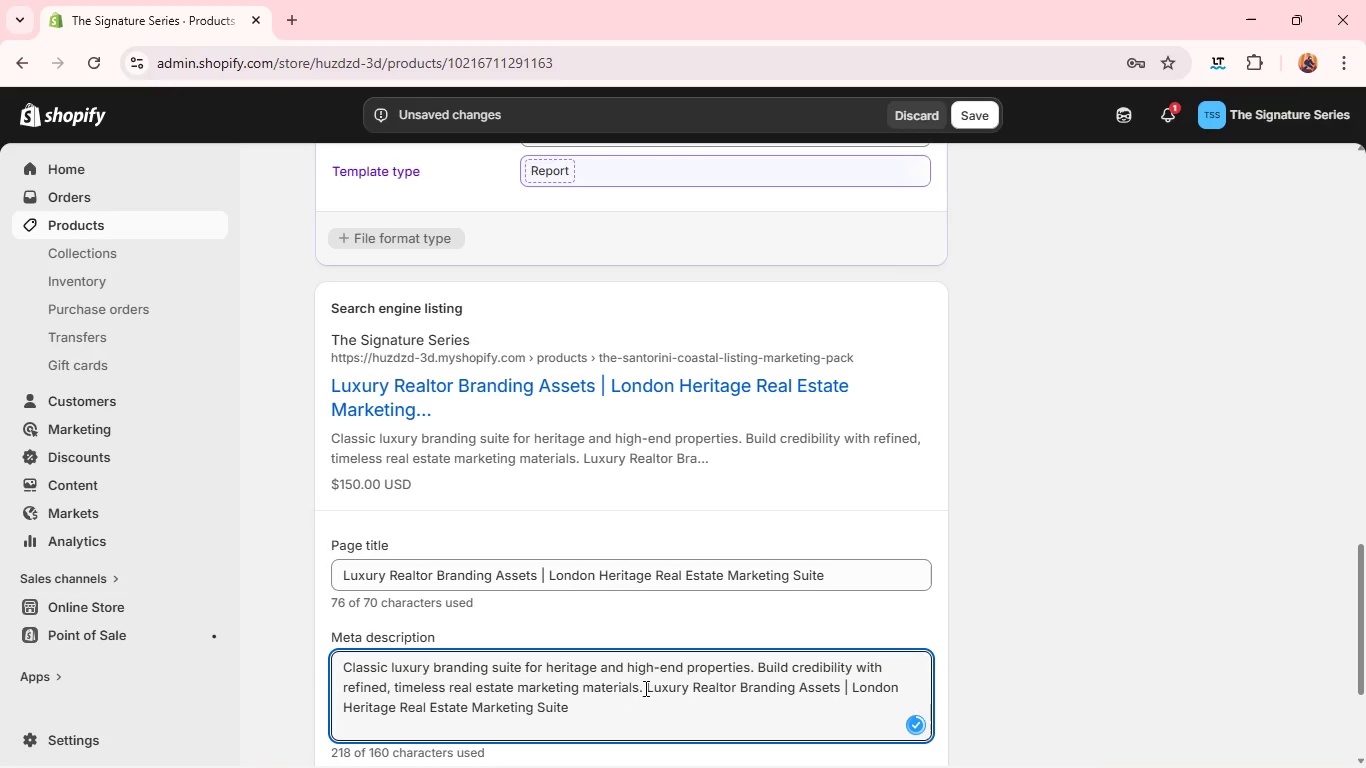 
left_click_drag(start_coordinate=[644, 688], to_coordinate=[735, 753])
 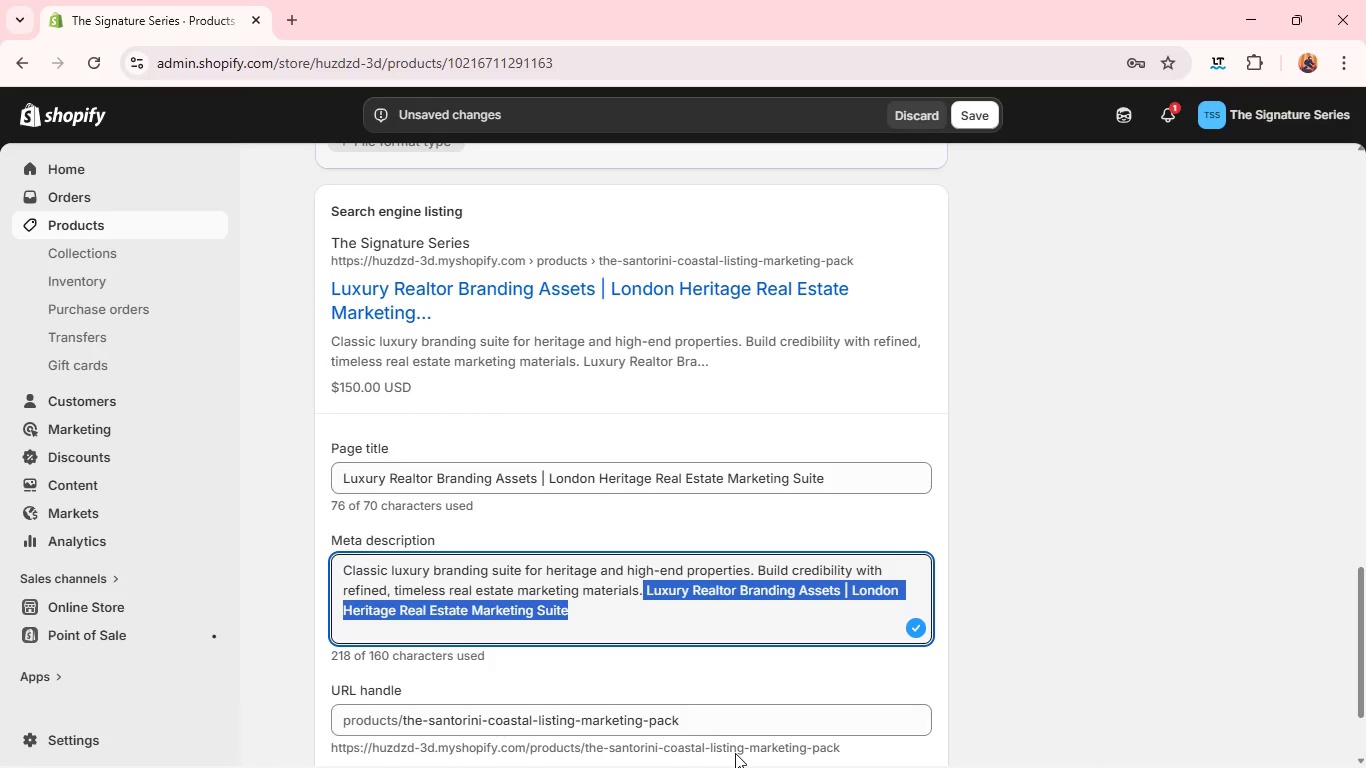 
key(Backspace)
 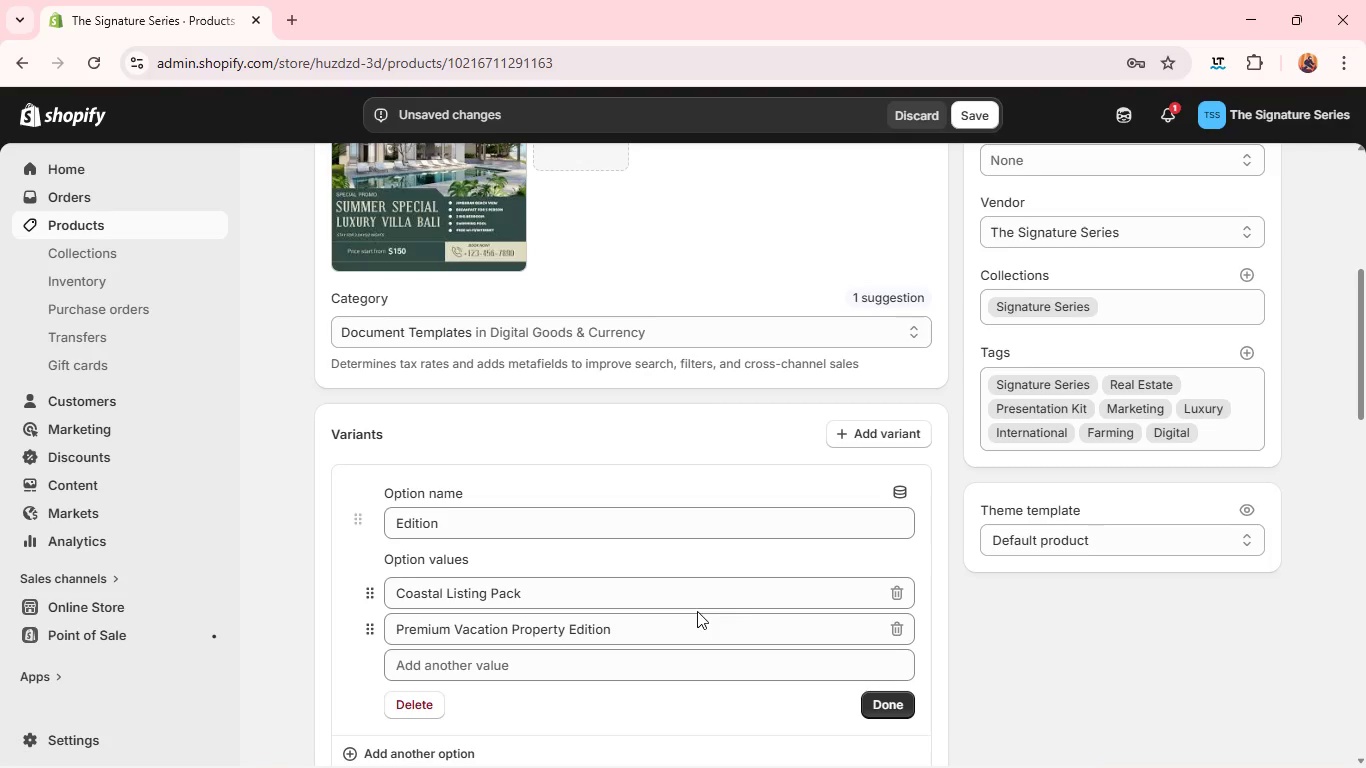 
wait(5.78)
 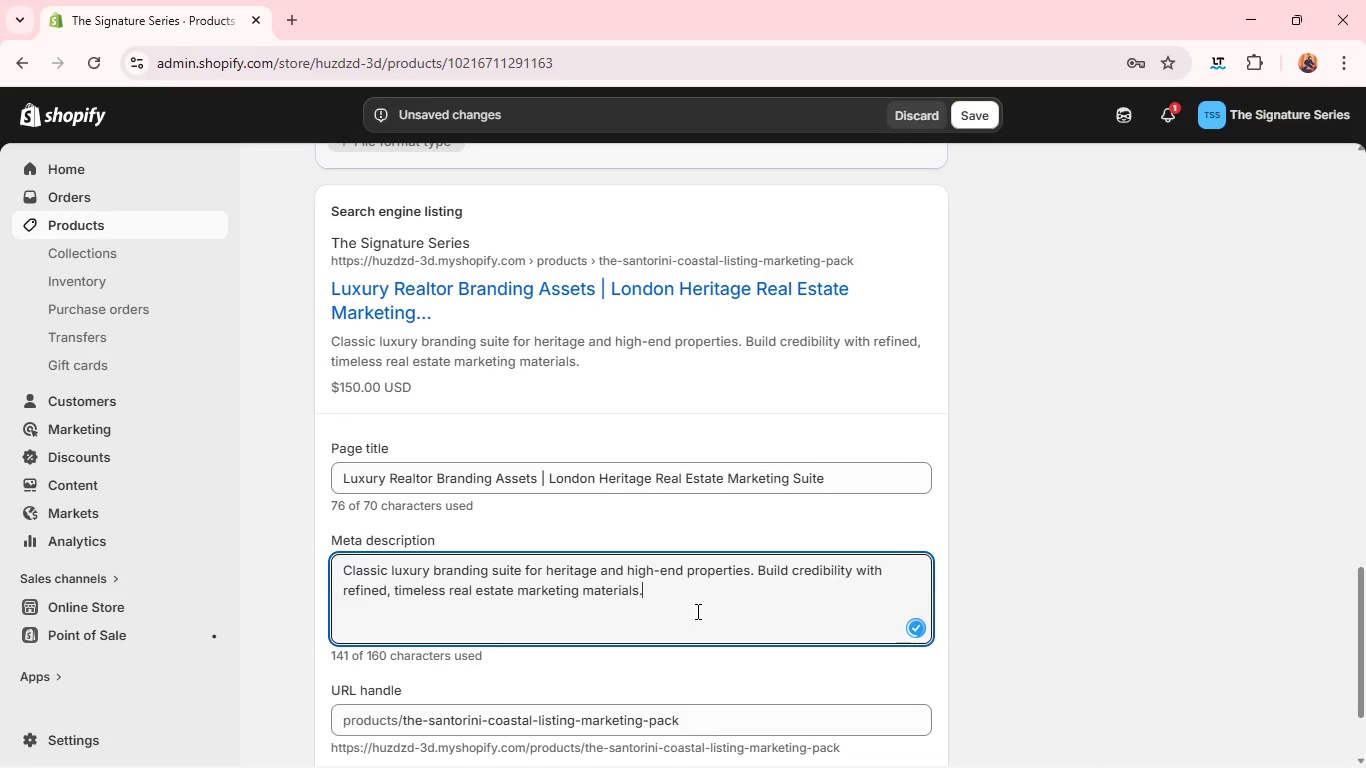 
left_click([891, 701])
 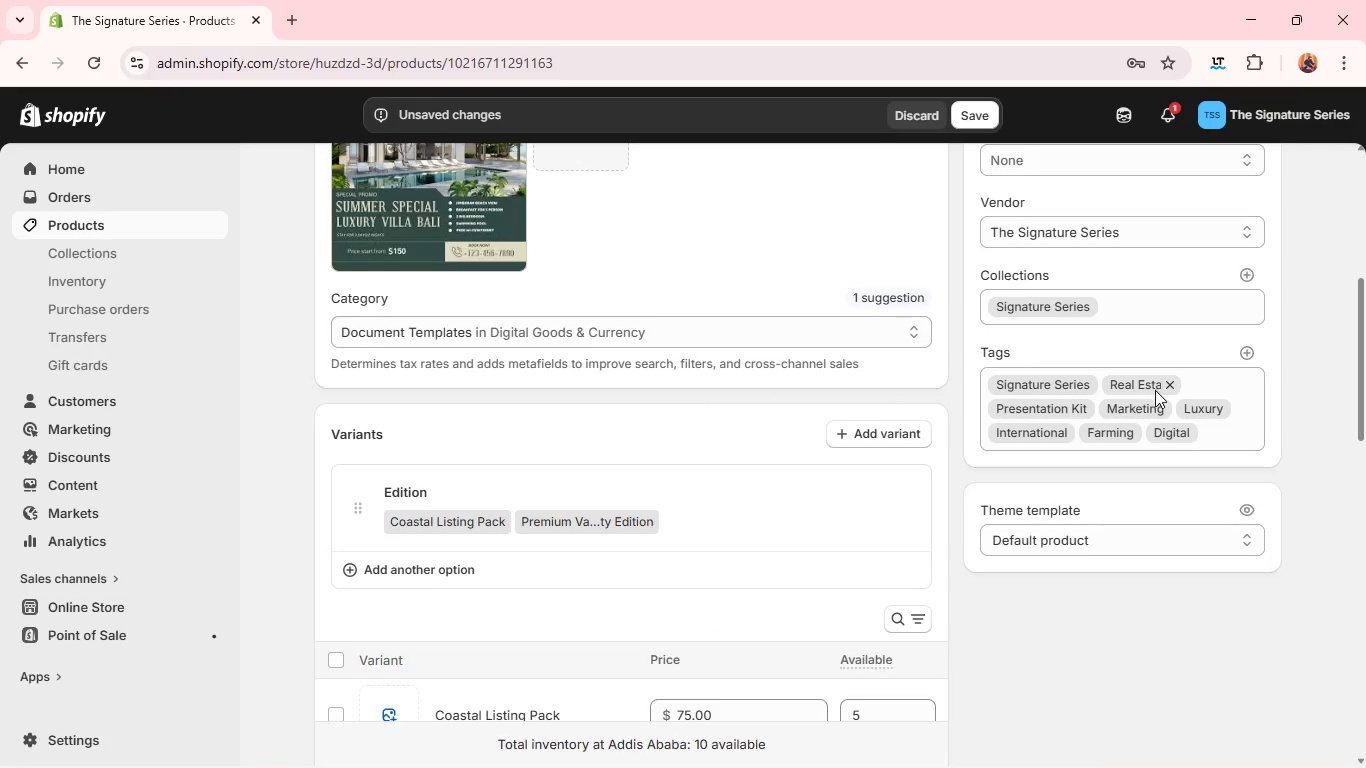 
wait(10.05)
 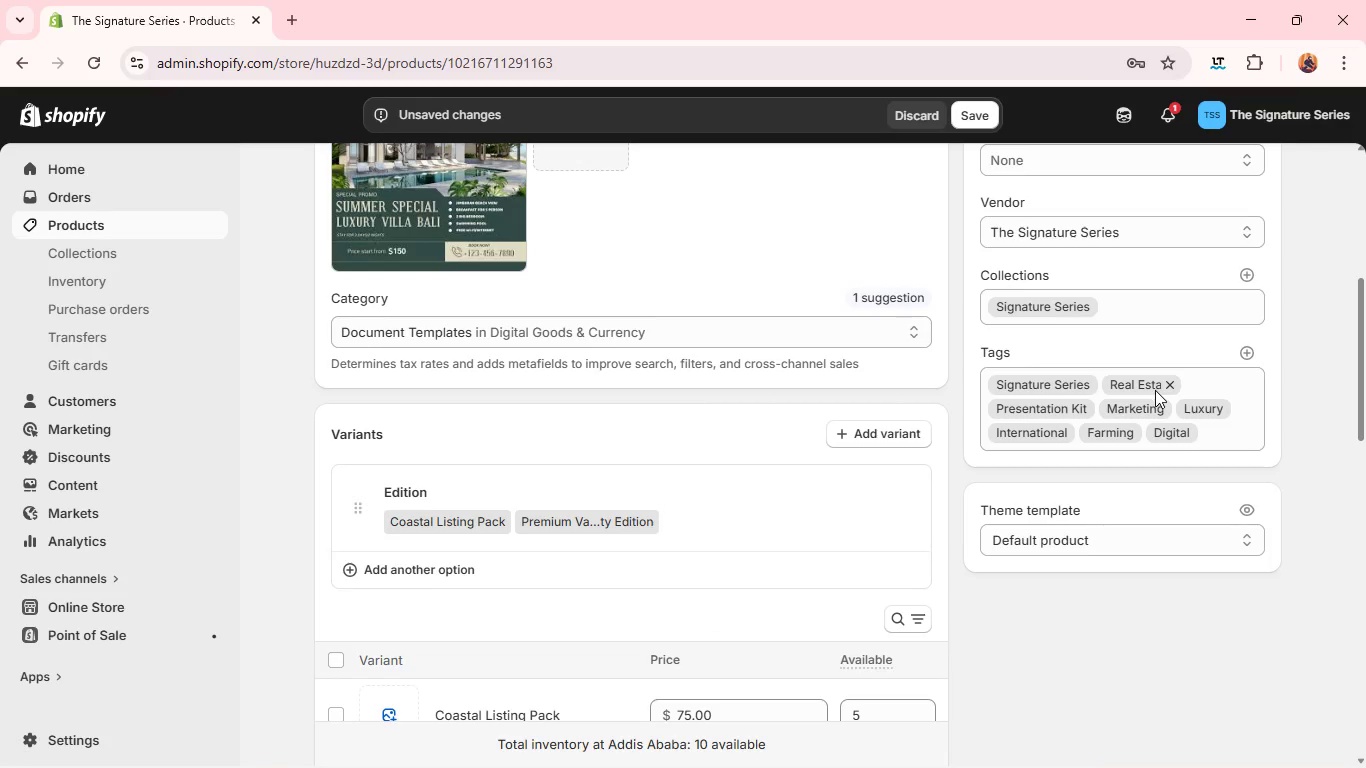 
left_click([1086, 404])
 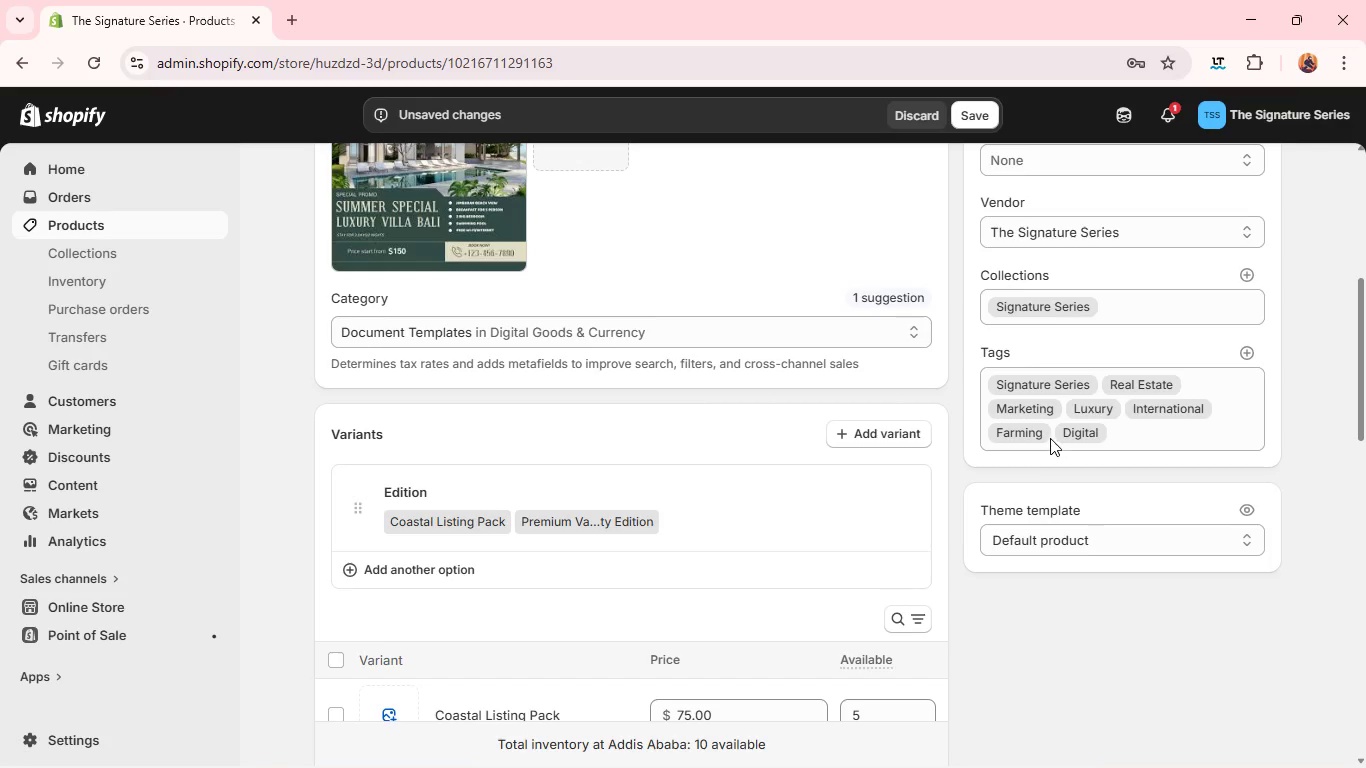 
left_click([1040, 431])
 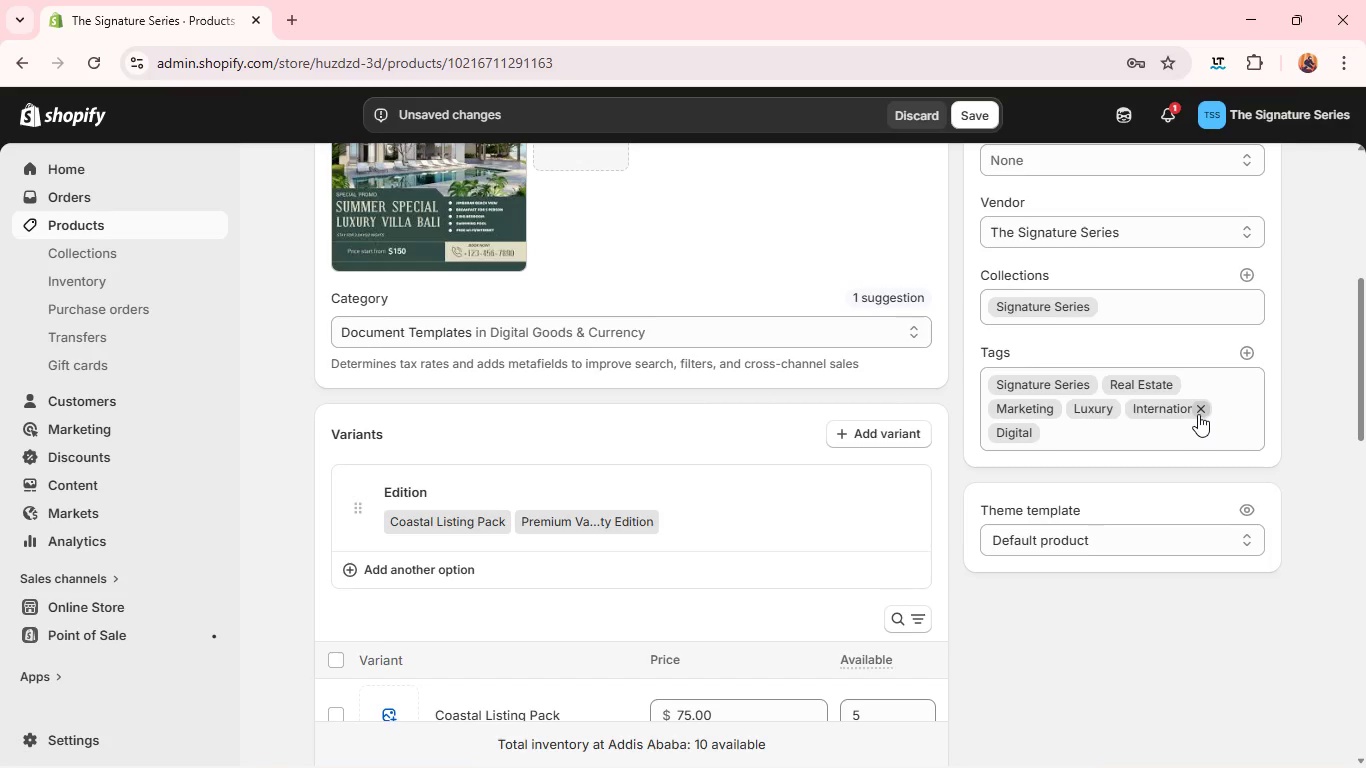 
wait(5.06)
 